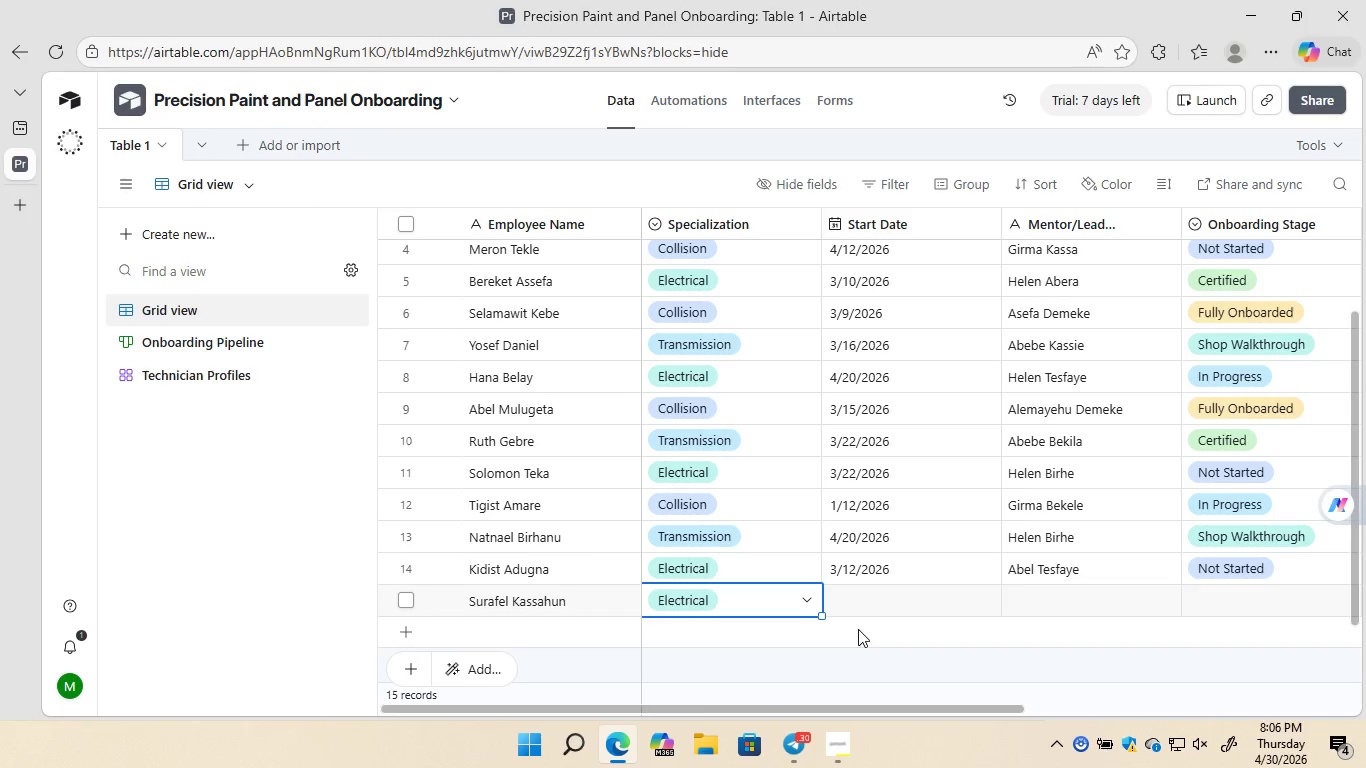 
double_click([849, 599])
 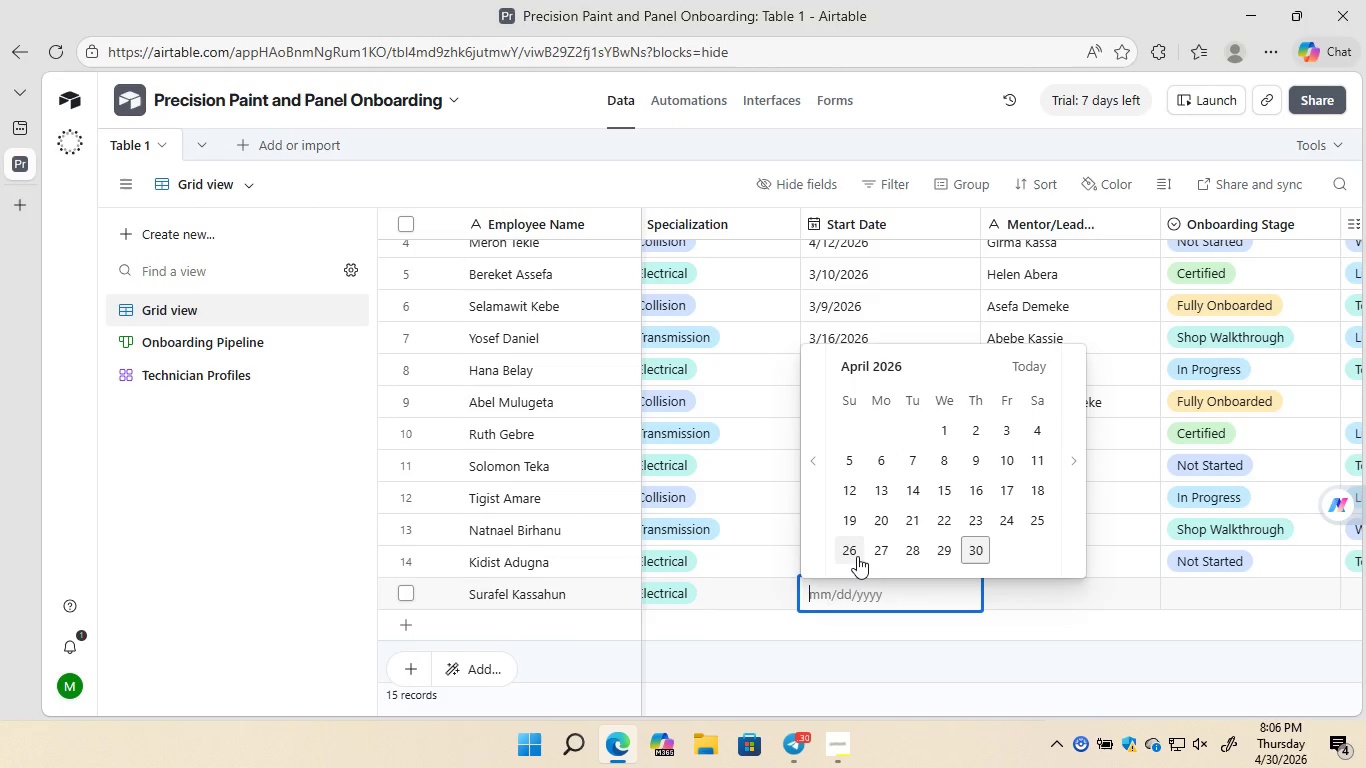 
left_click([857, 555])
 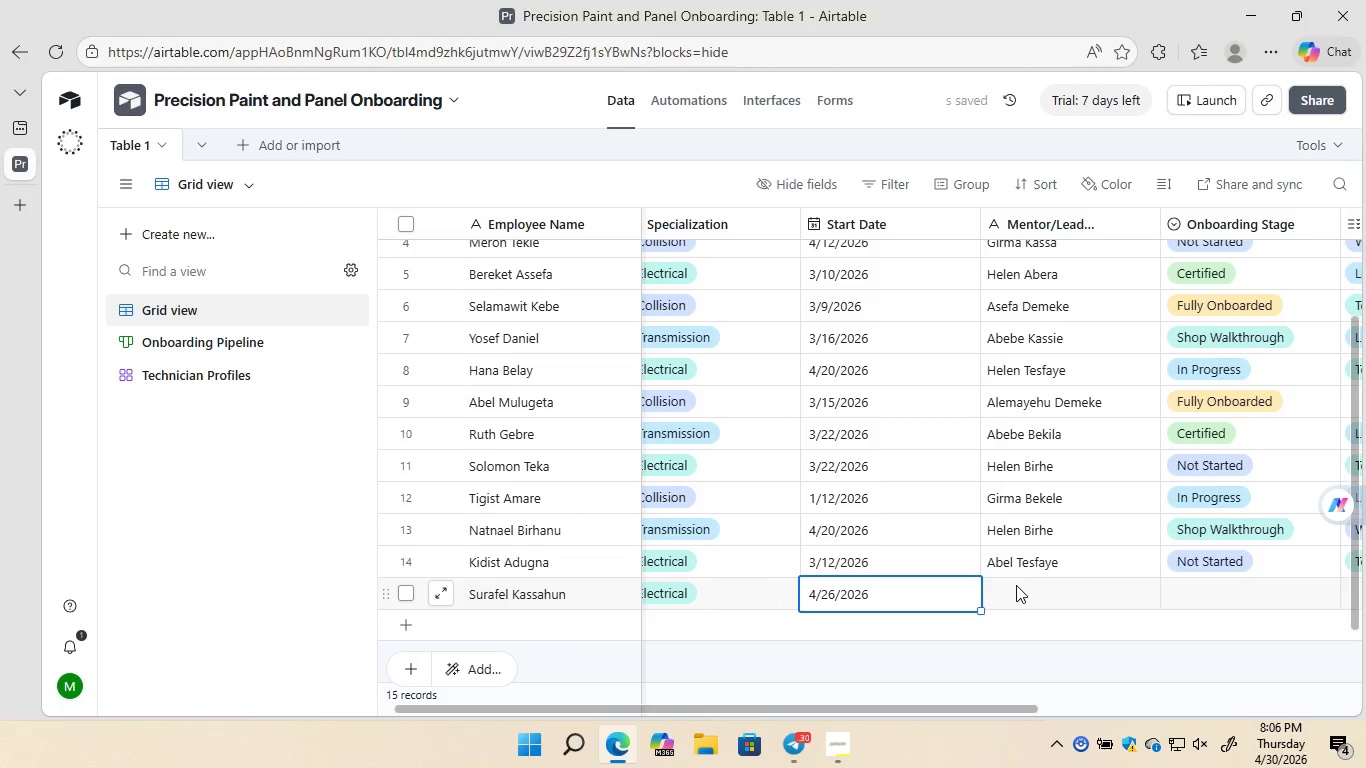 
double_click([1016, 585])
 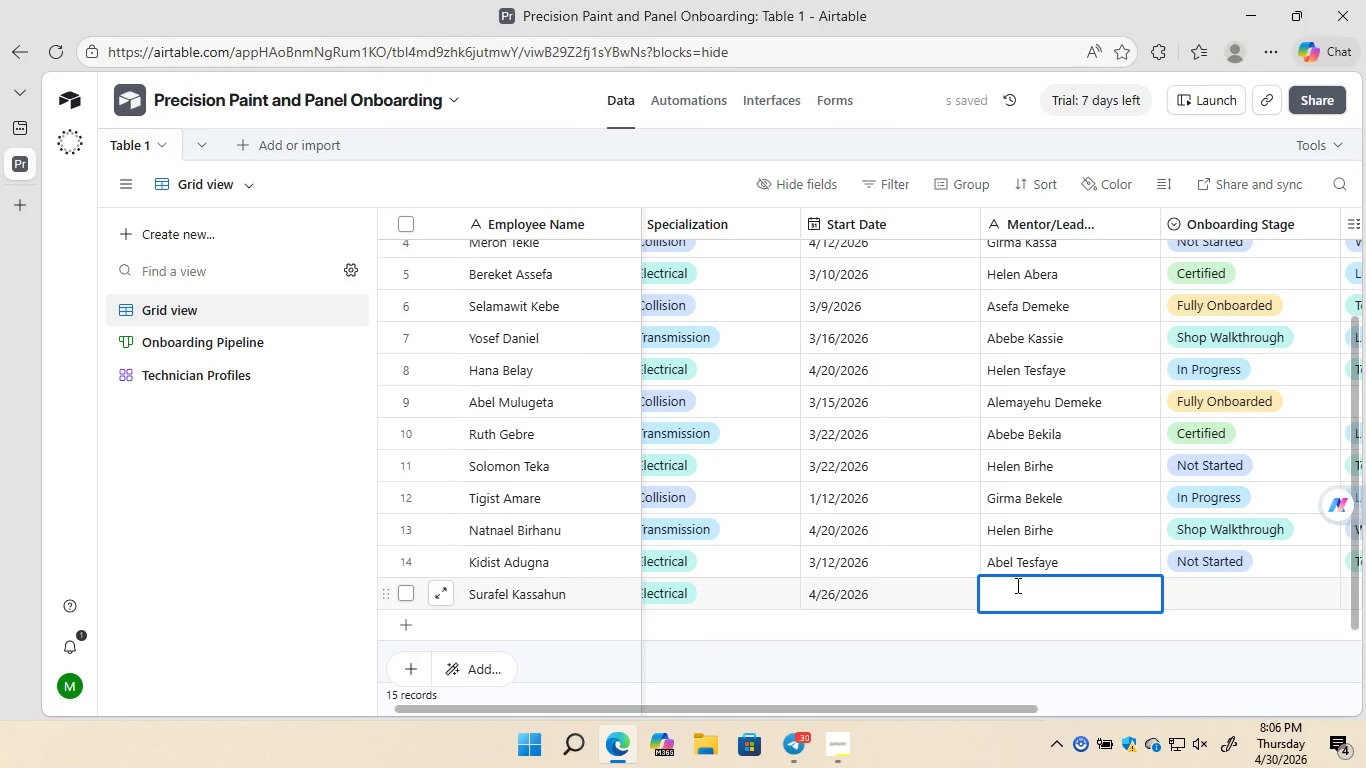 
type(Girma Bekele)
 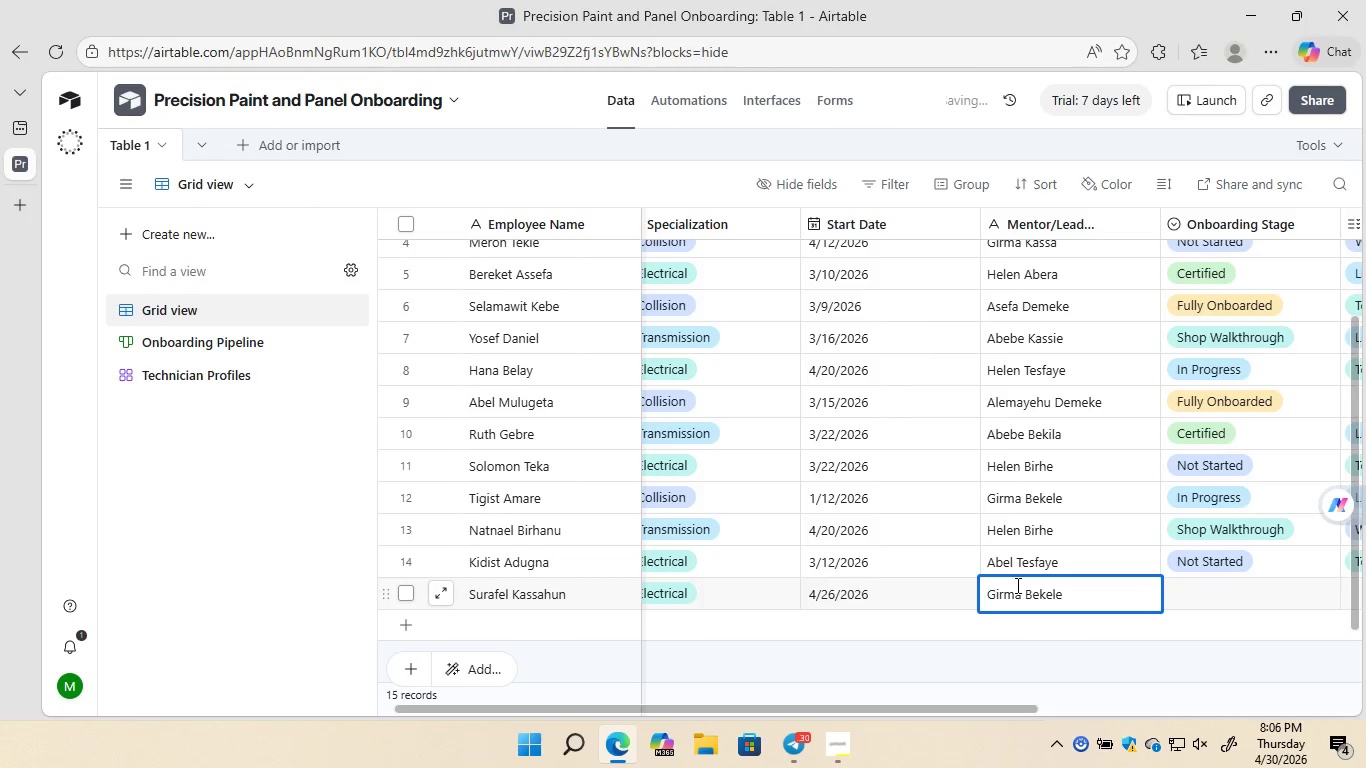 
double_click([1240, 593])
 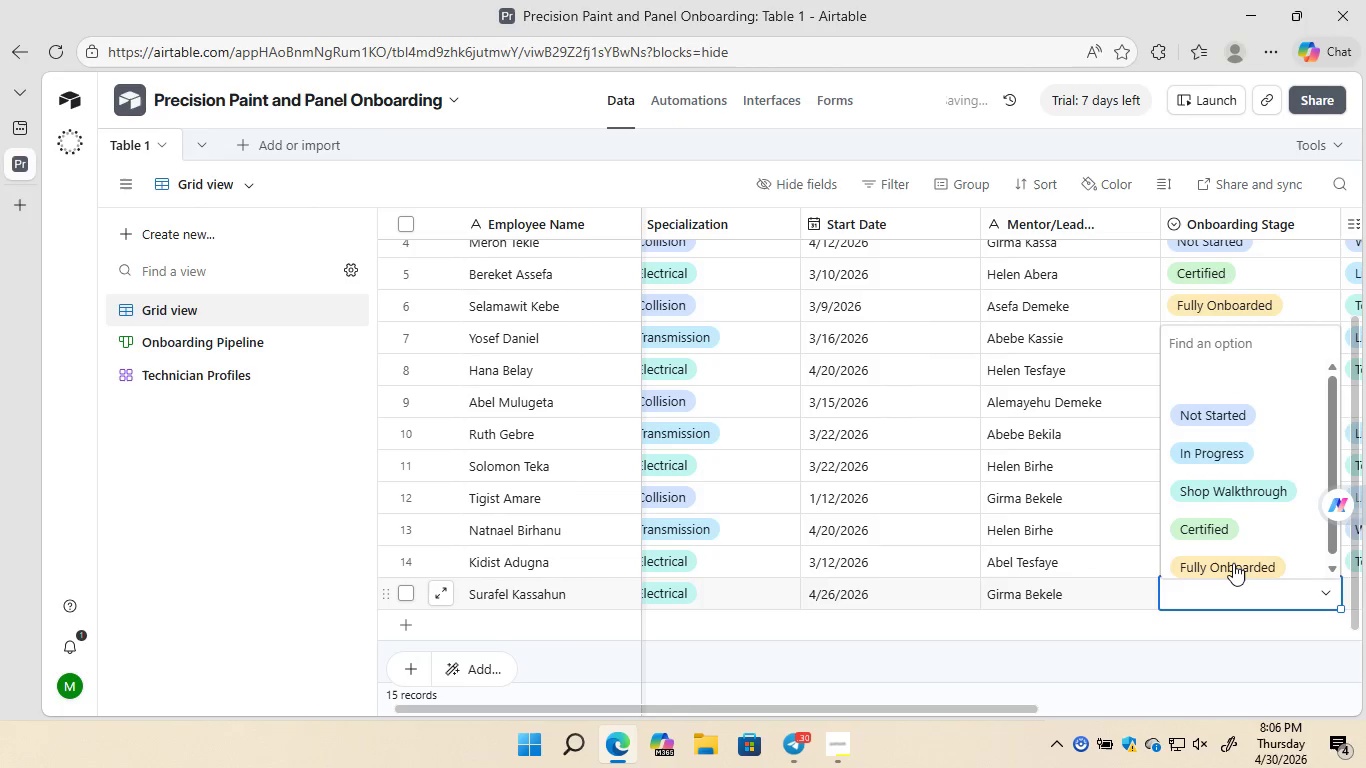 
left_click([1233, 563])
 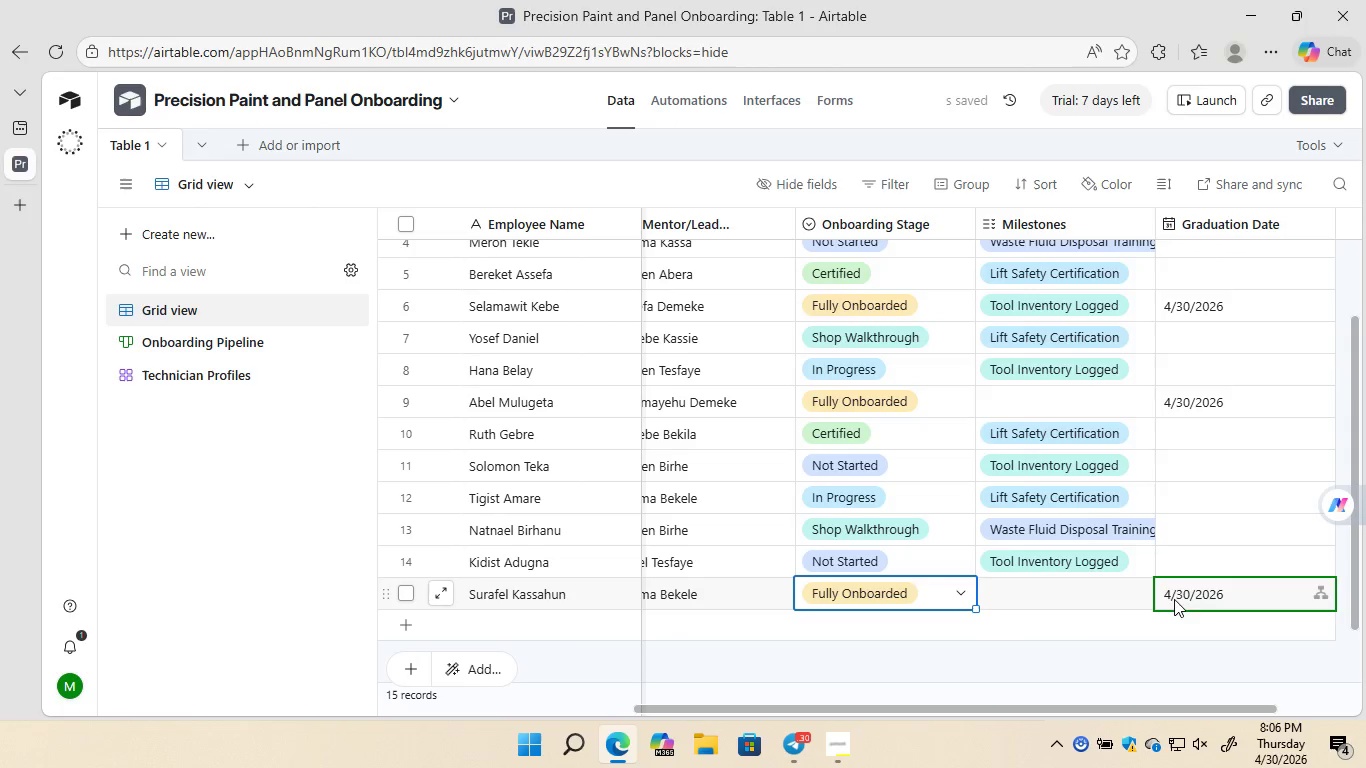 
left_click([1009, 591])
 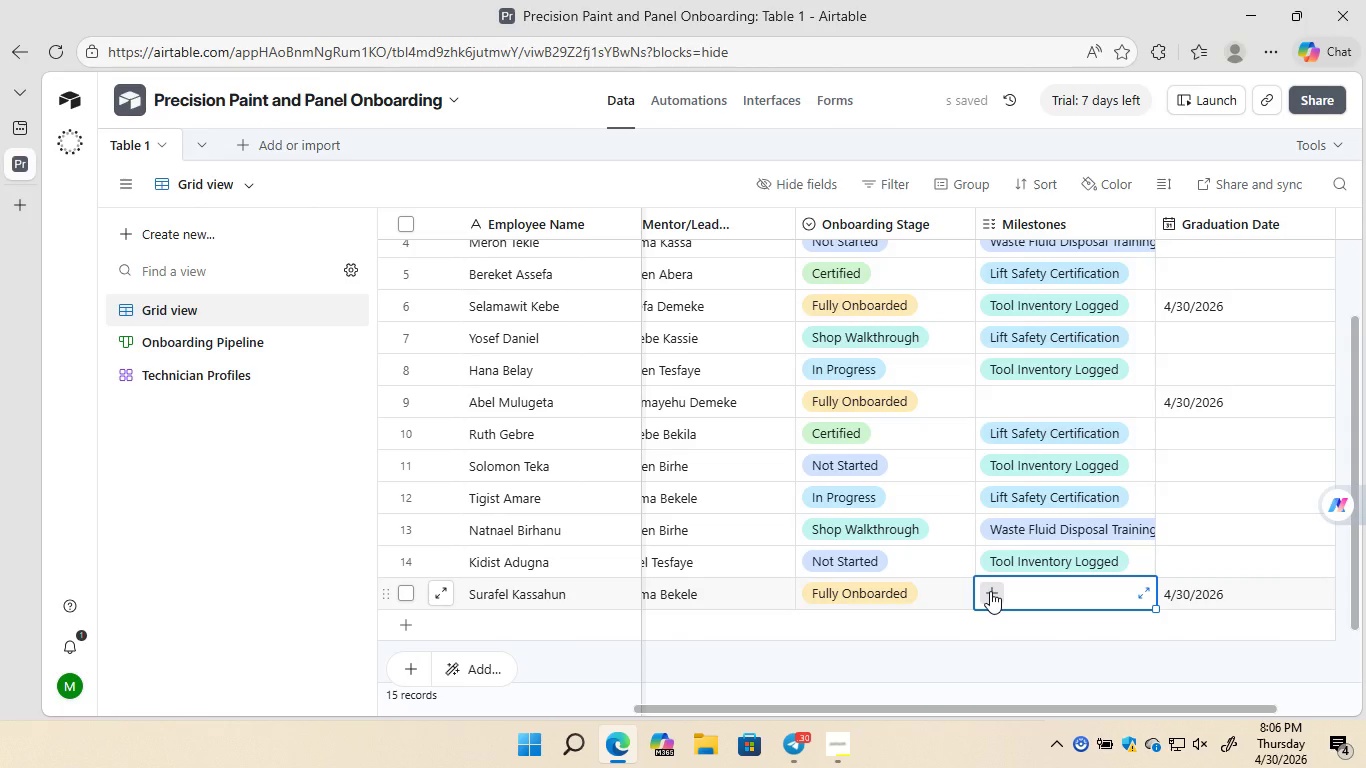 
left_click([990, 591])
 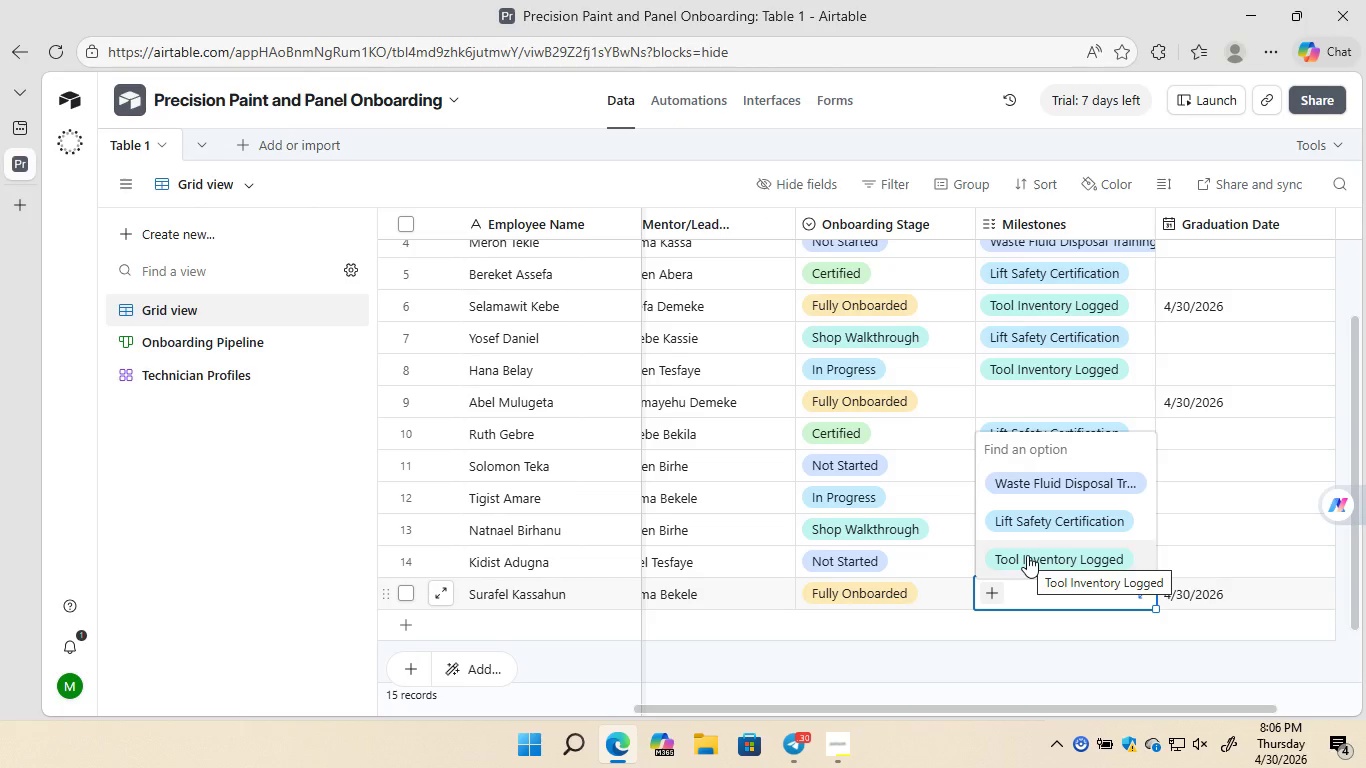 
left_click([1024, 523])
 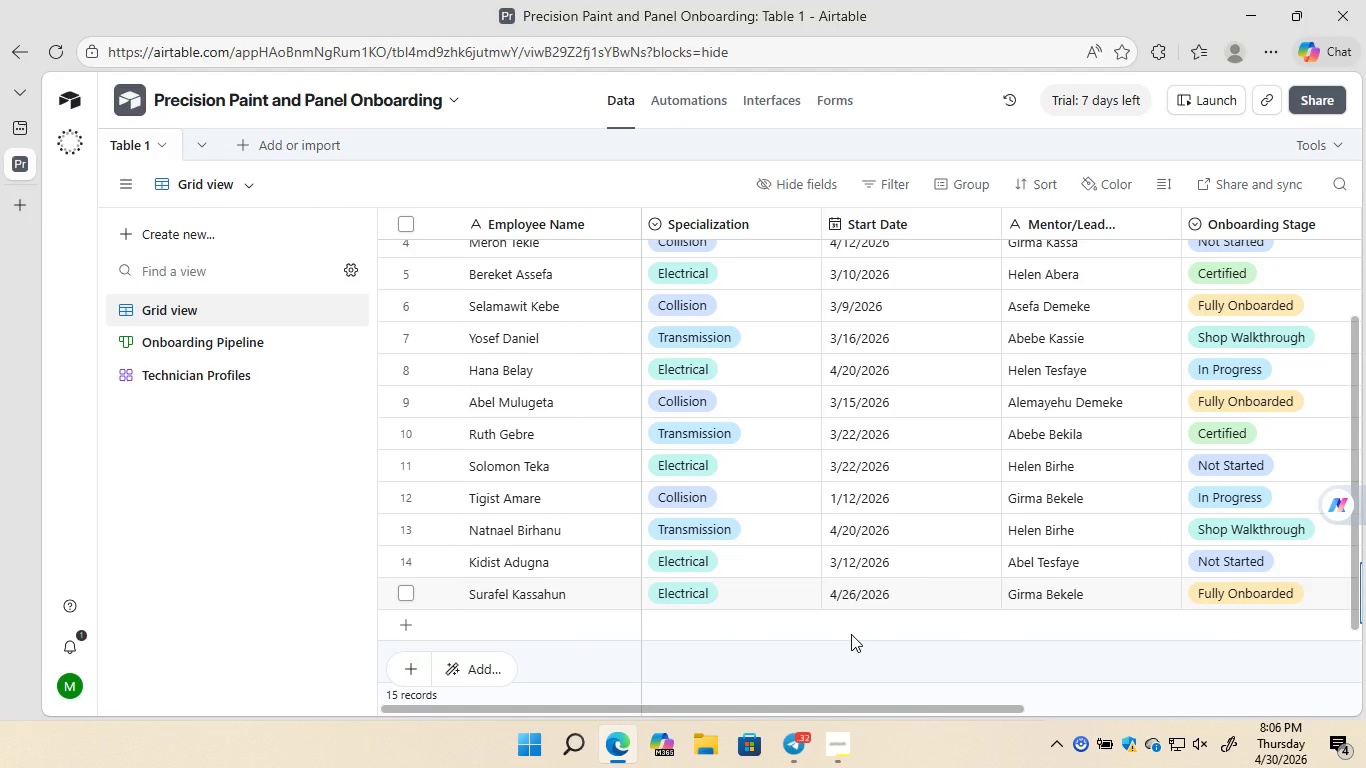 
wait(13.14)
 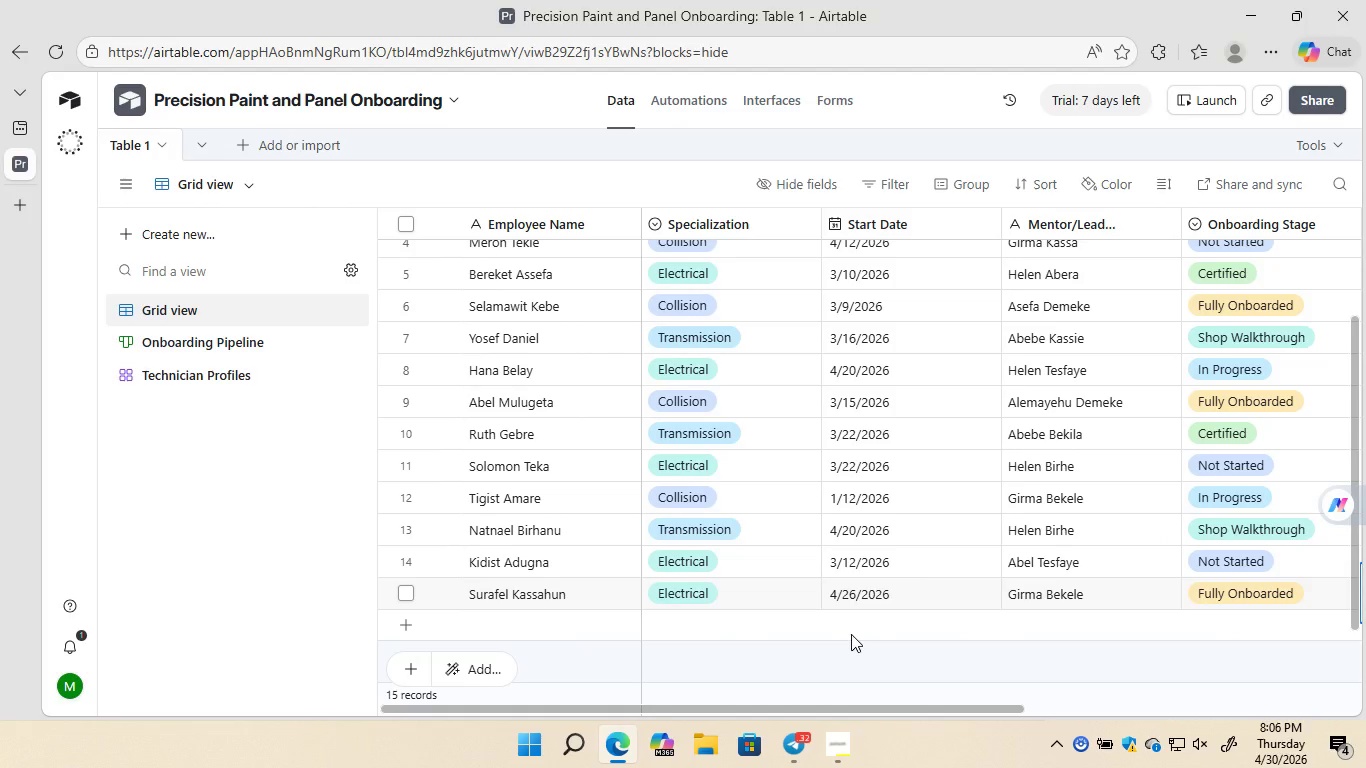 
left_click([250, 344])
 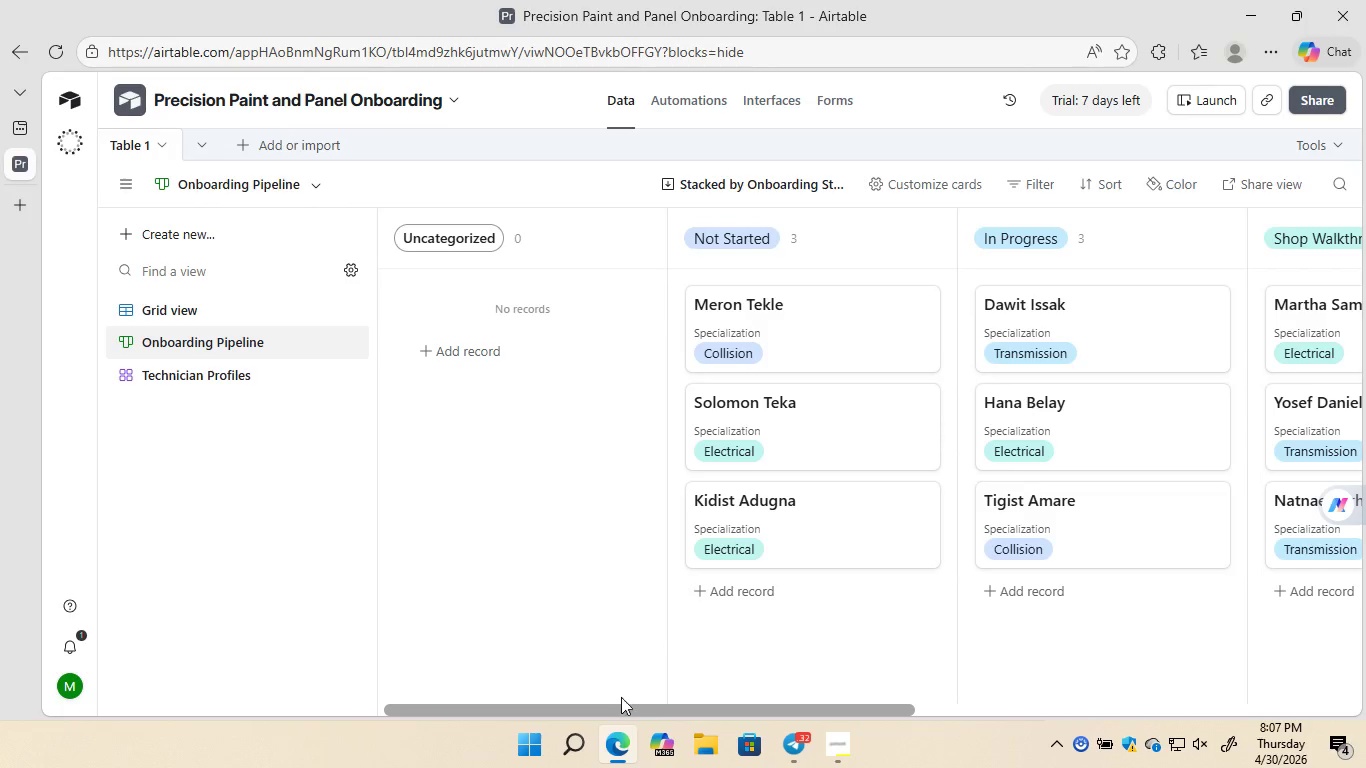 
wait(5.59)
 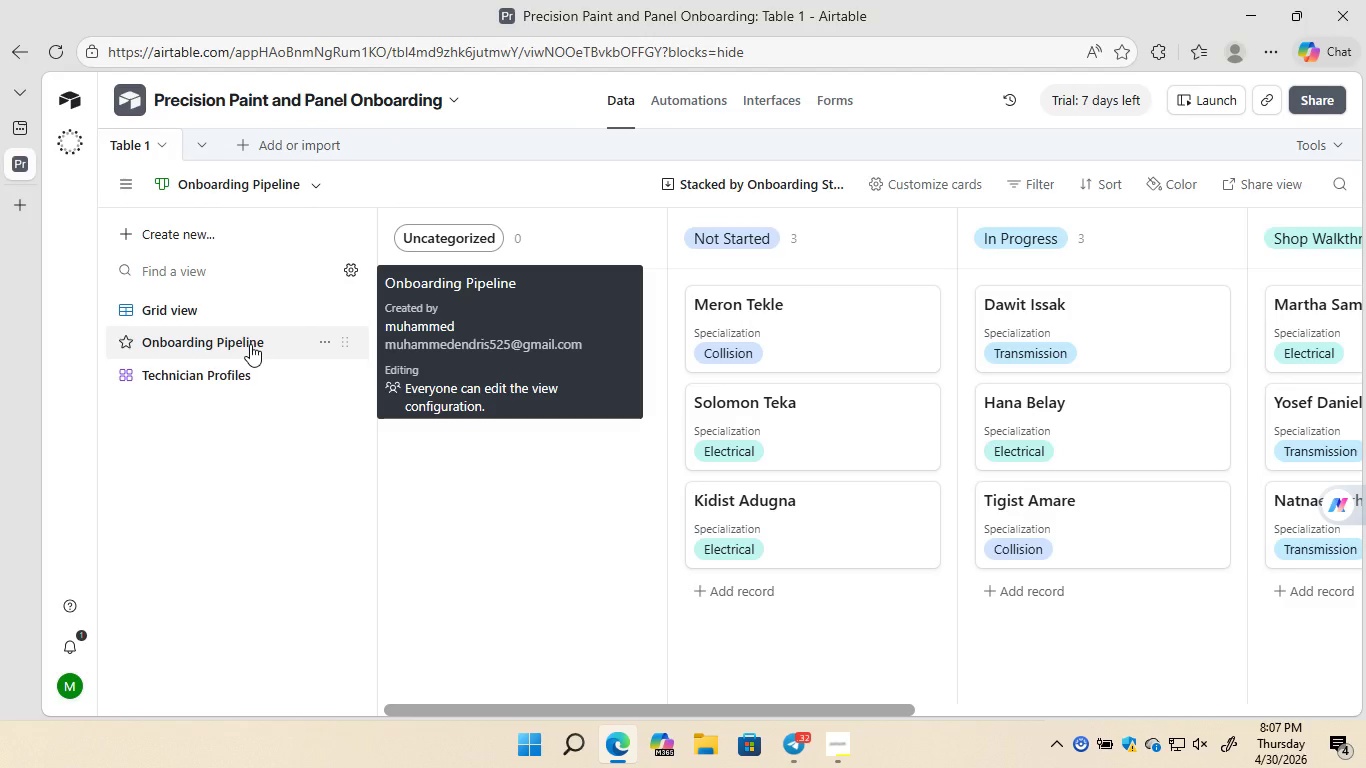 
left_click_drag(start_coordinate=[617, 710], to_coordinate=[511, 701])
 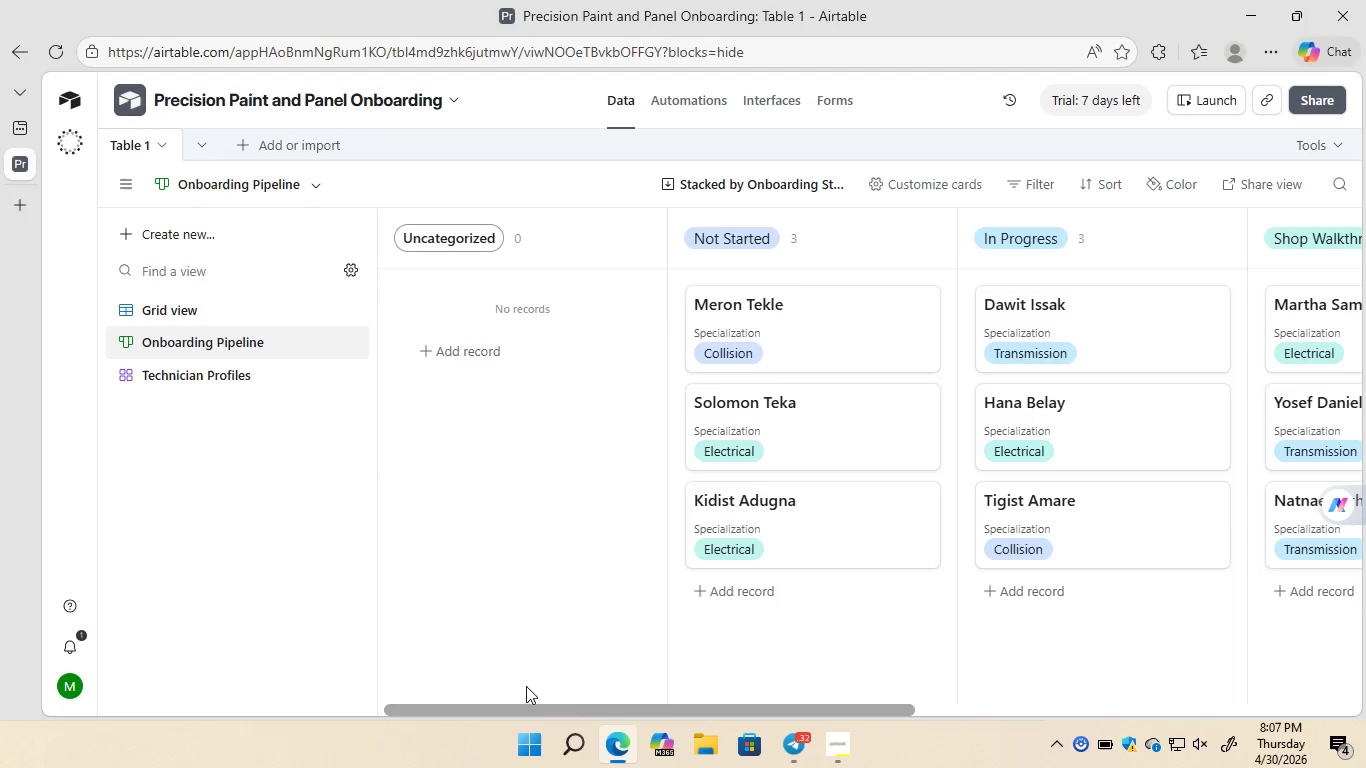 
wait(6.69)
 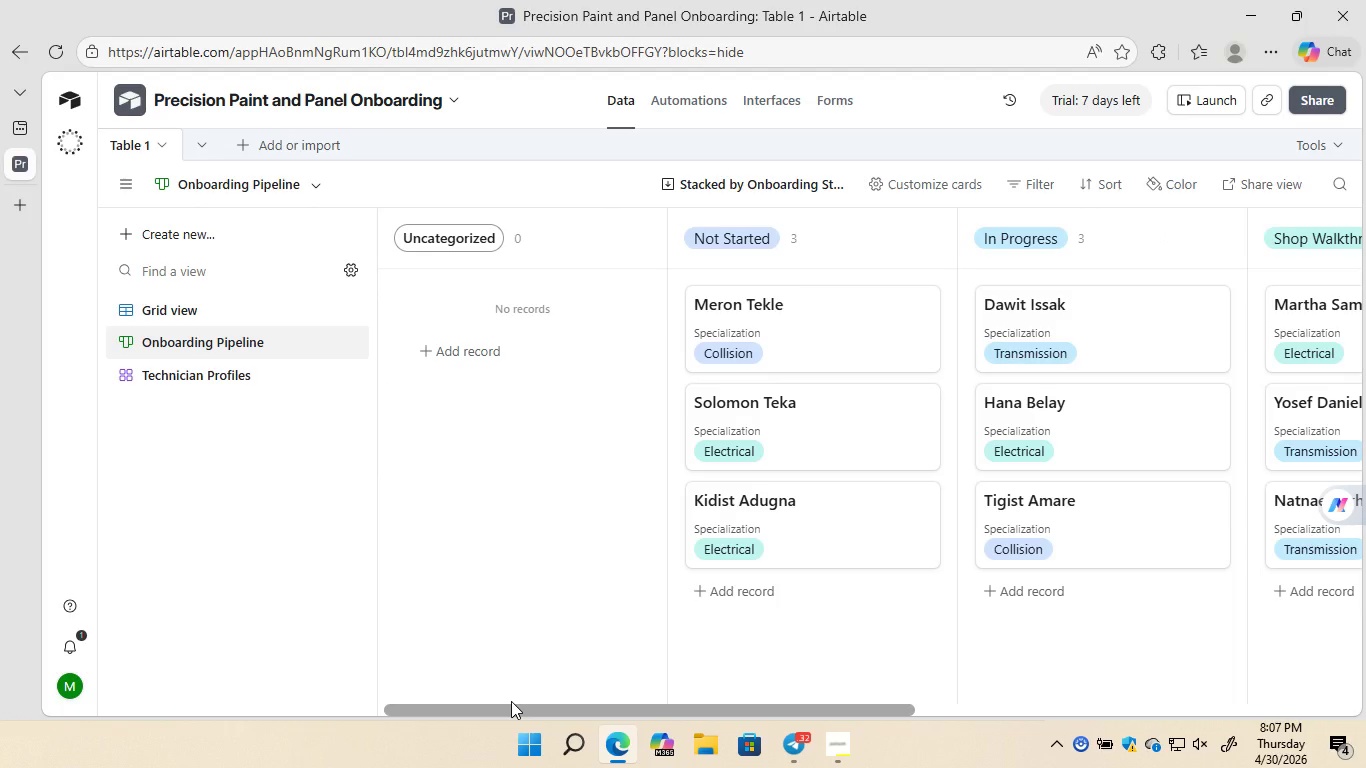 
left_click([241, 373])
 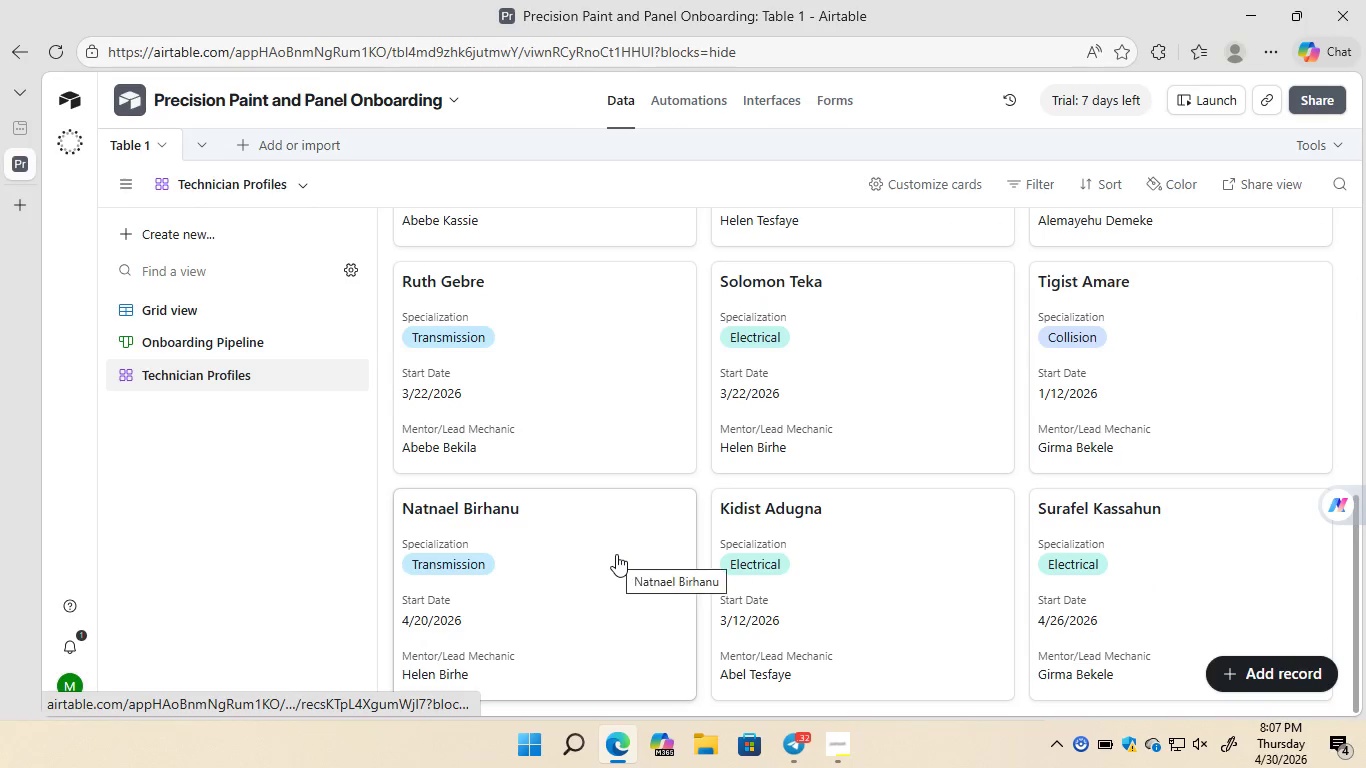 
wait(18.61)
 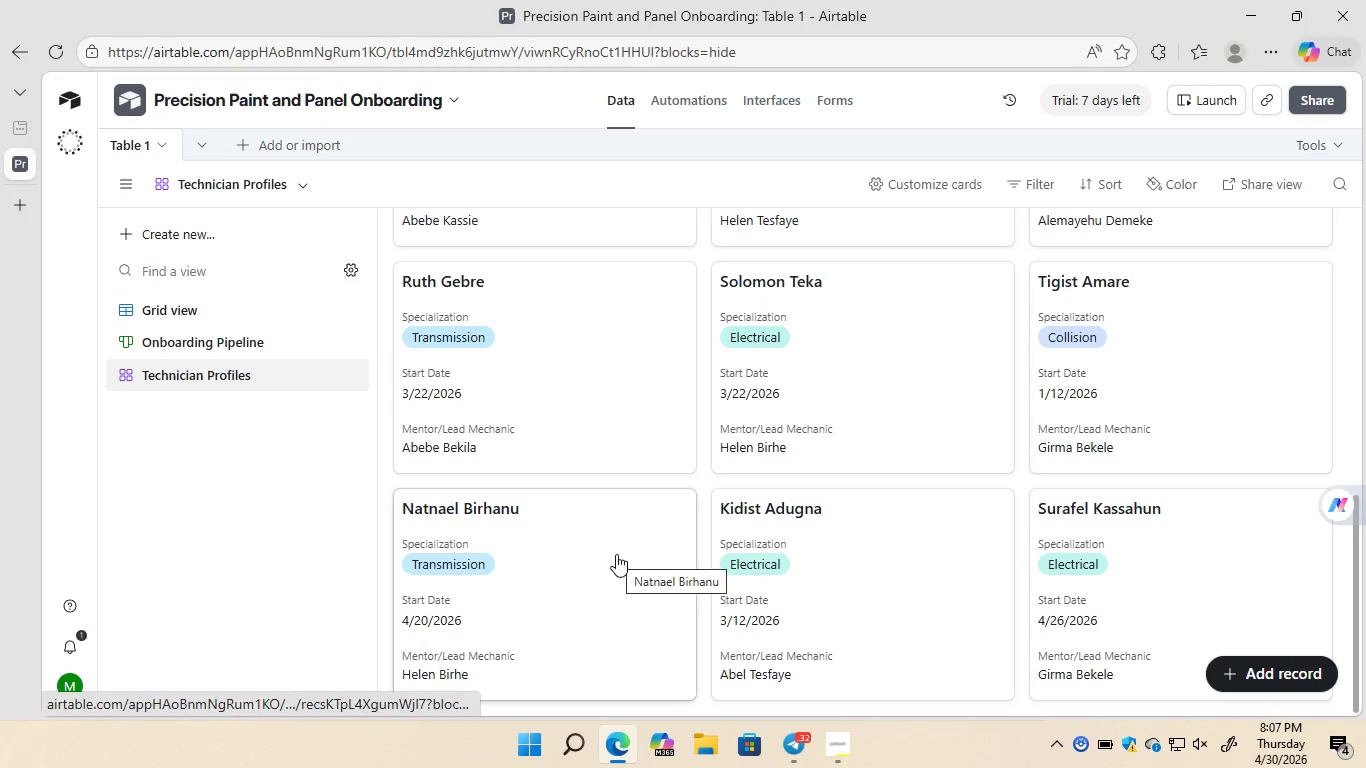 
left_click([688, 98])
 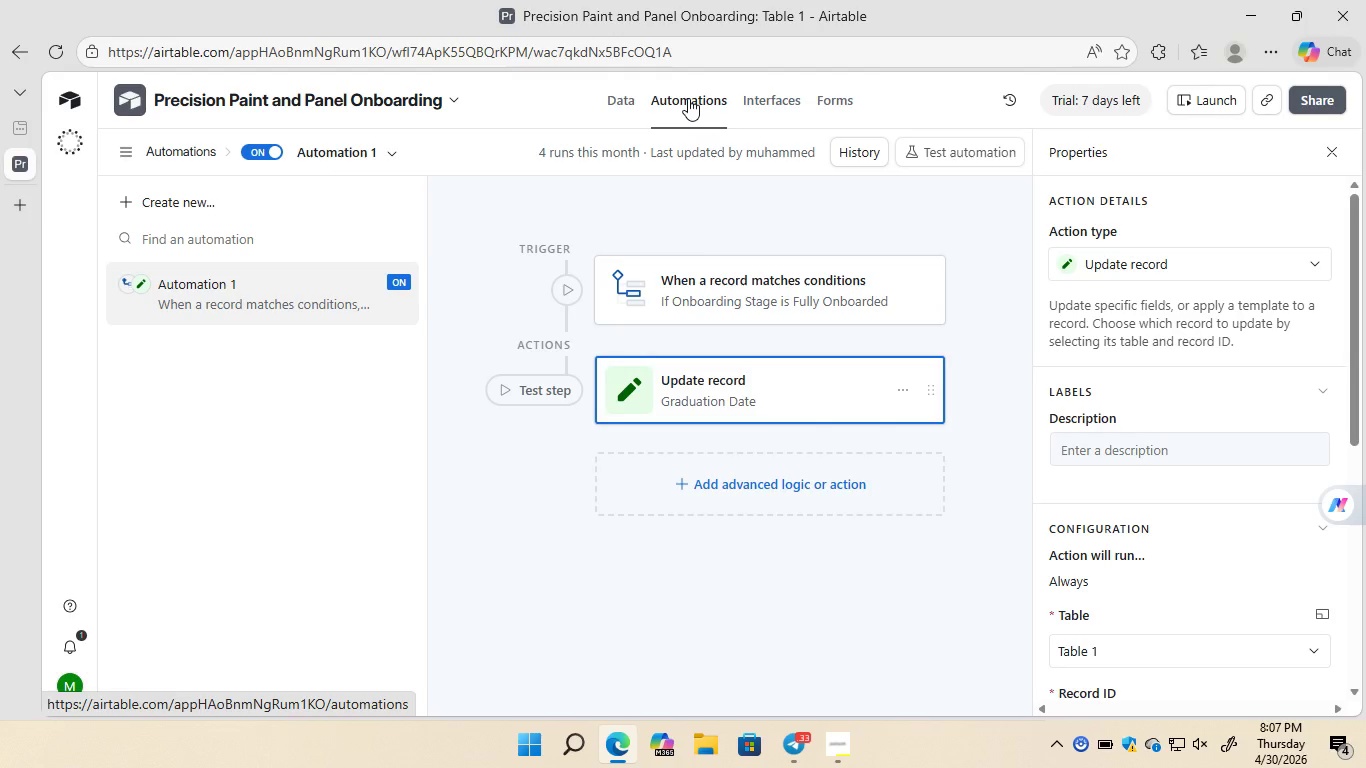 
wait(5.27)
 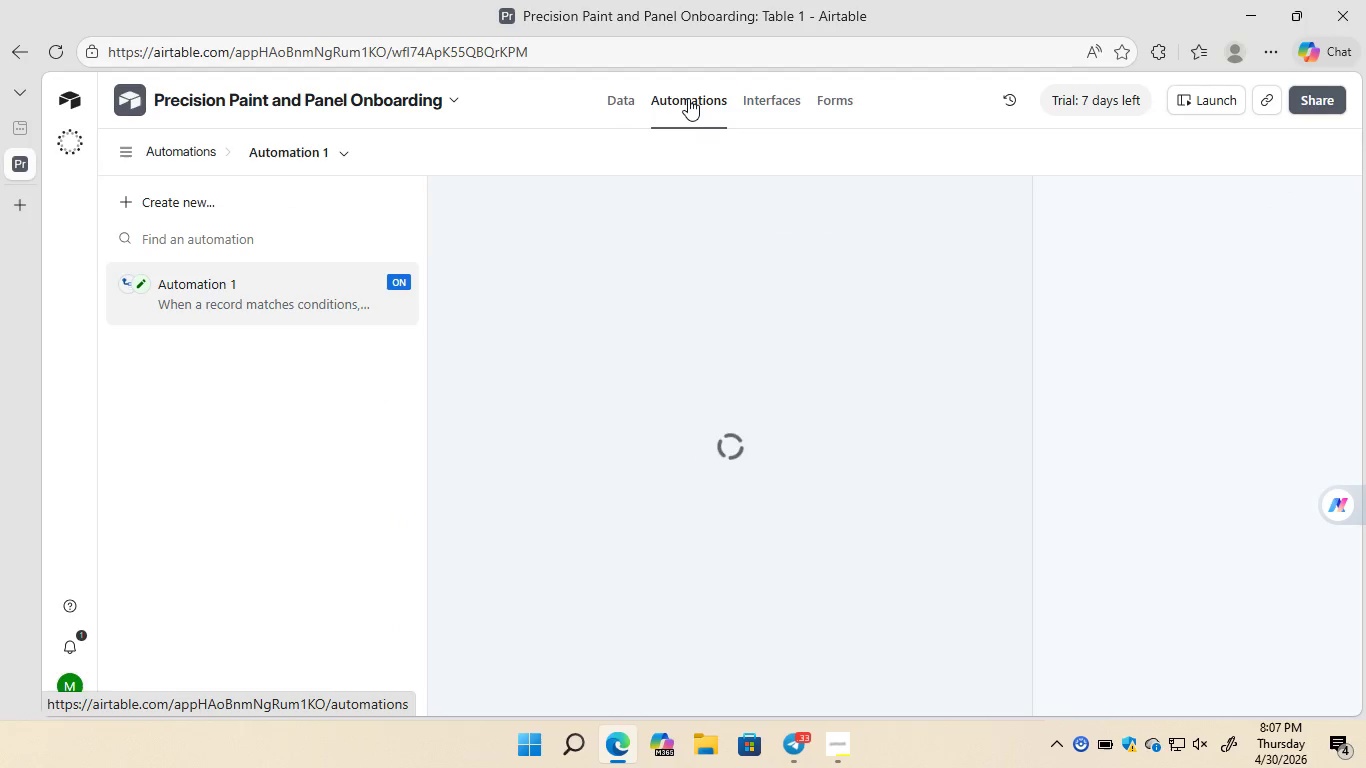 
left_click([742, 290])
 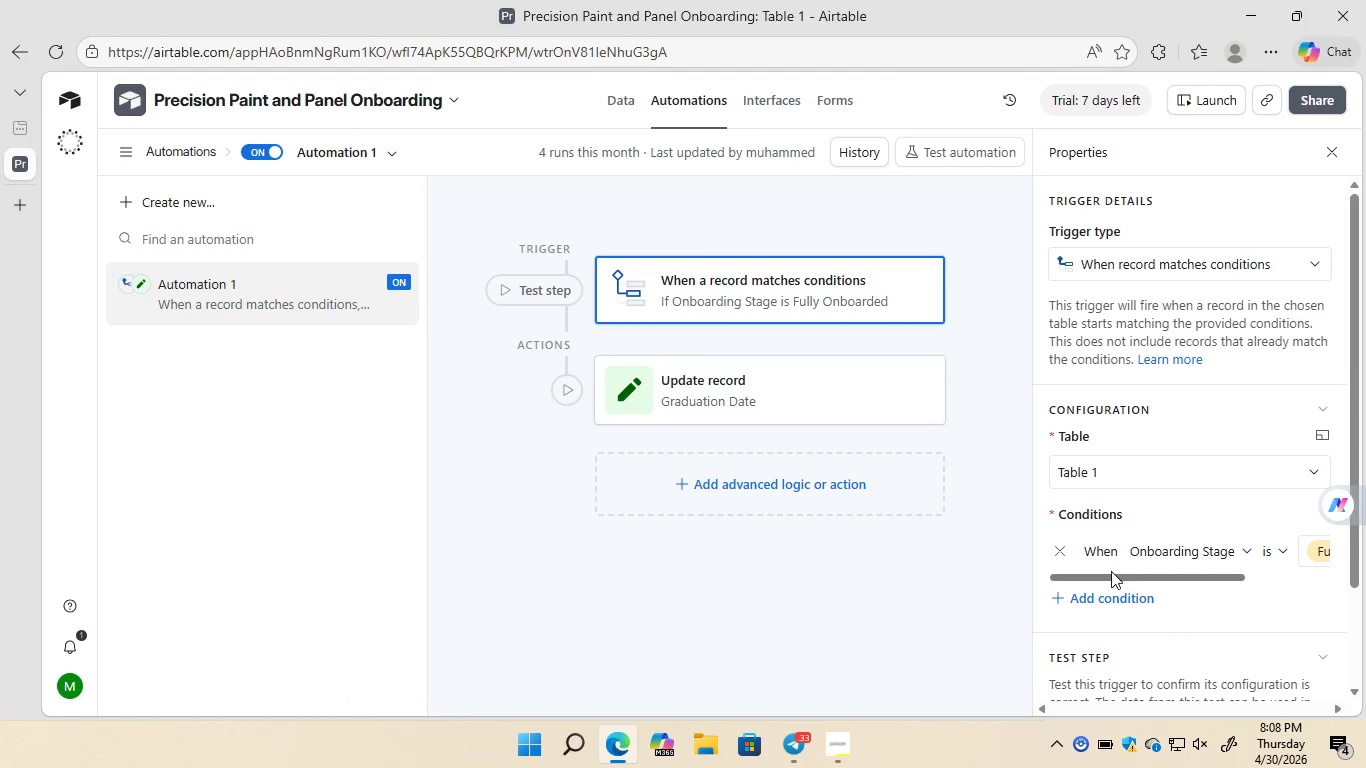 
left_click_drag(start_coordinate=[1102, 573], to_coordinate=[1139, 573])
 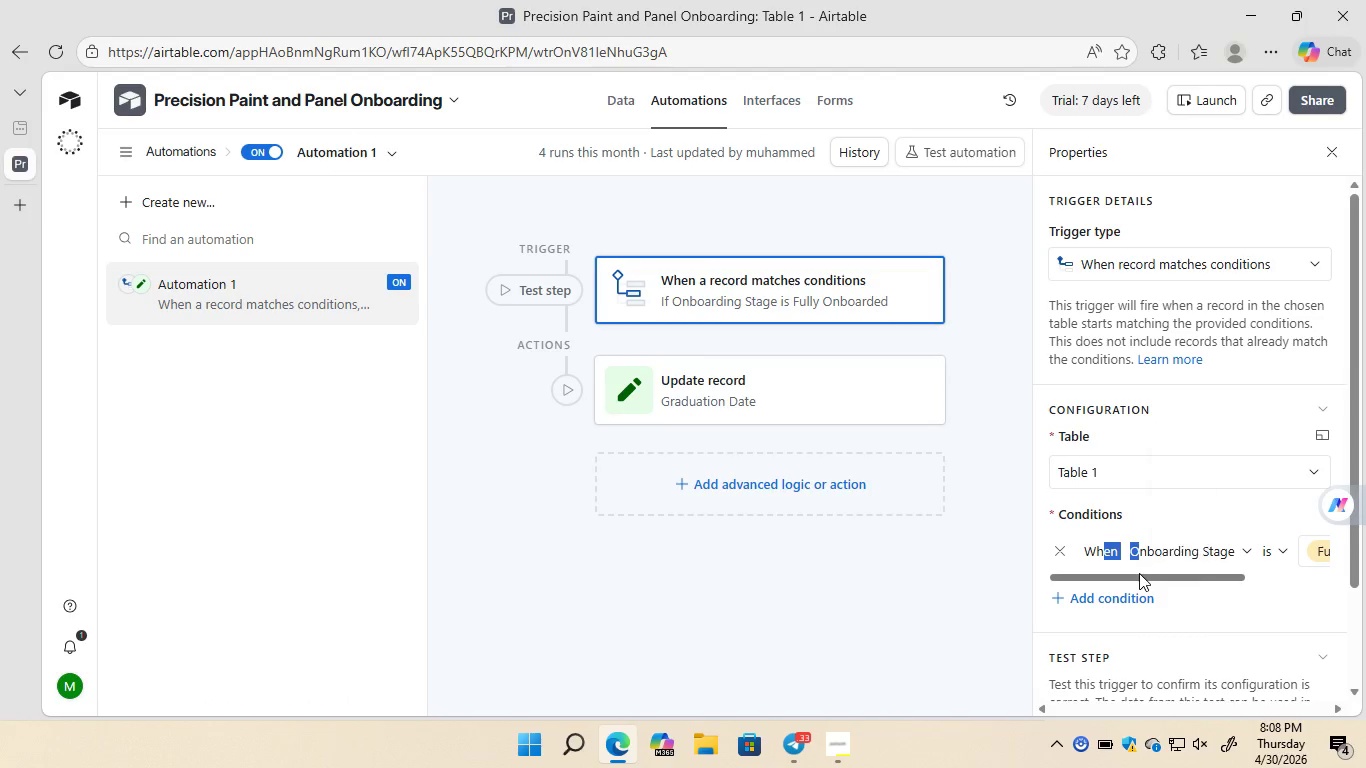 
left_click([1139, 573])
 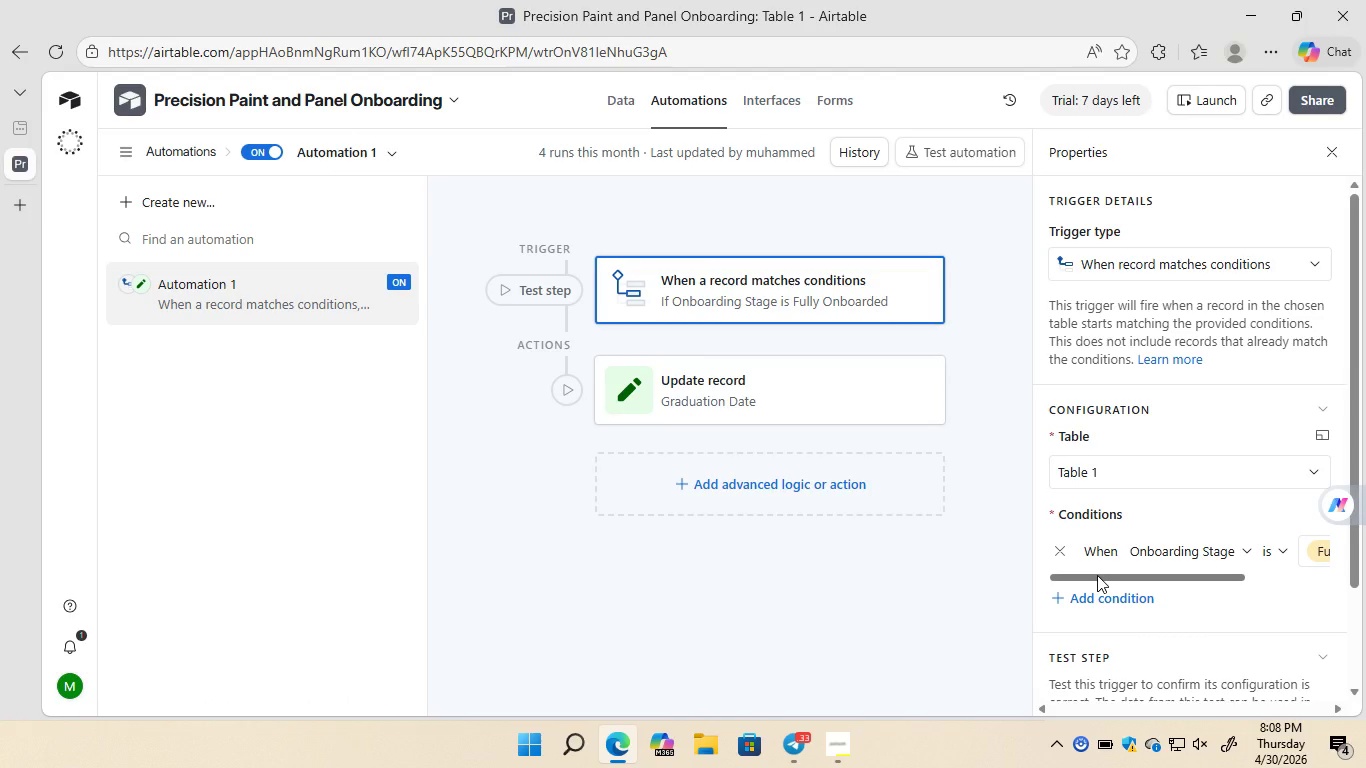 
left_click([1097, 575])
 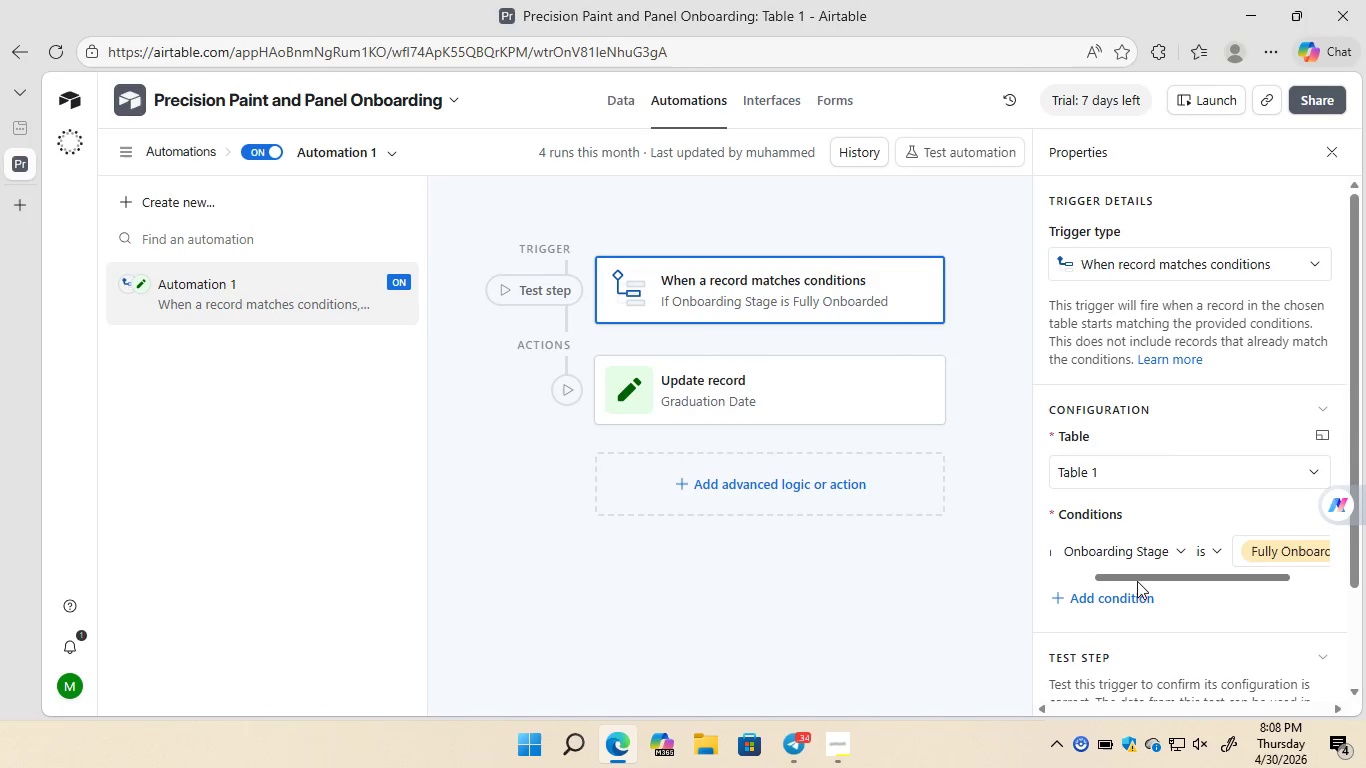 
wait(7.67)
 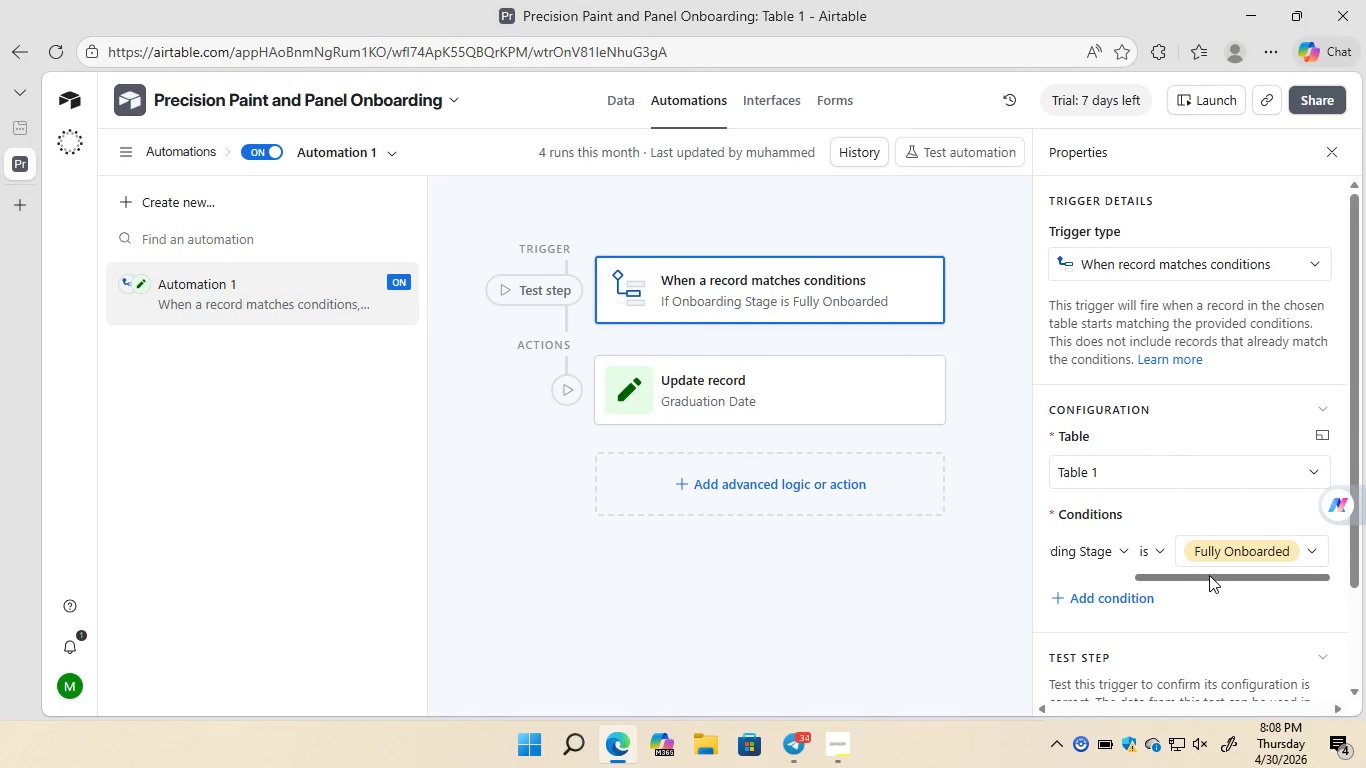 
mouse_move([1174, 583])
 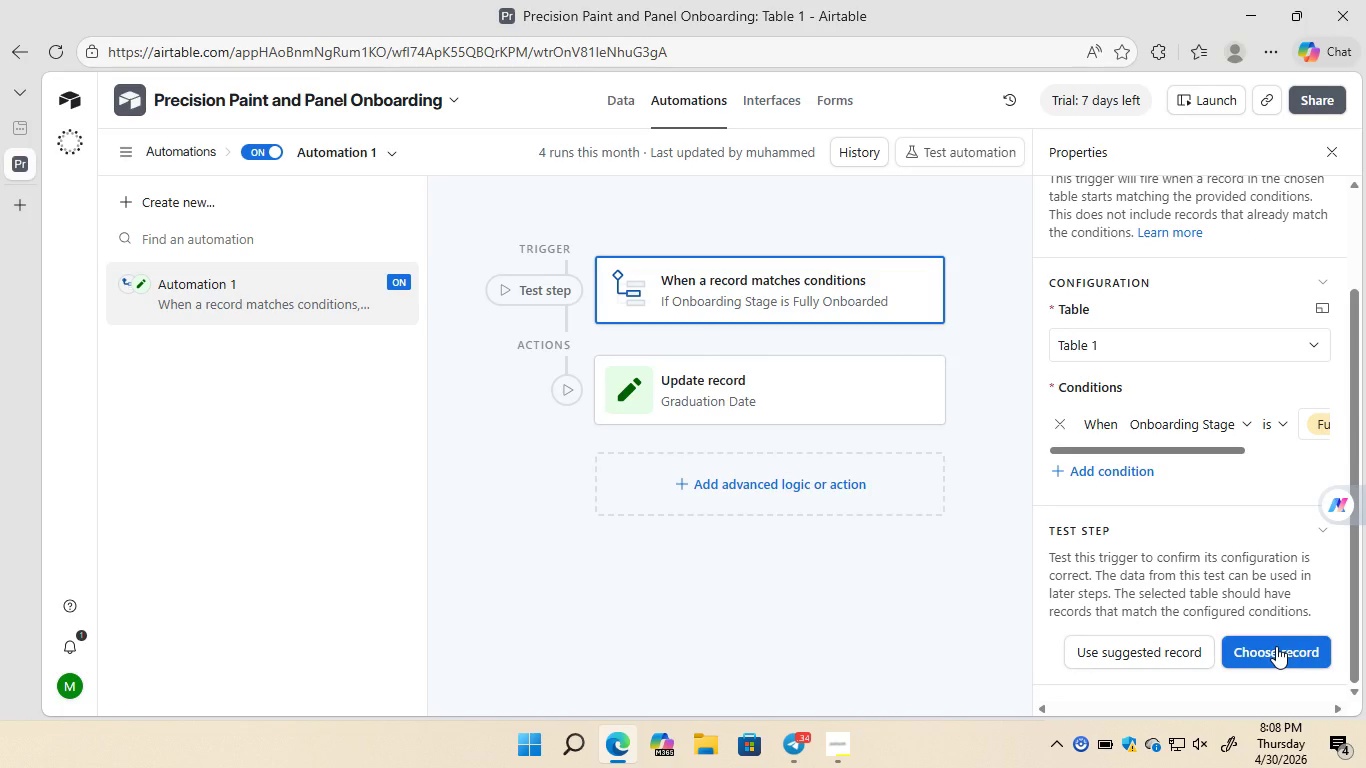 
left_click([1276, 646])
 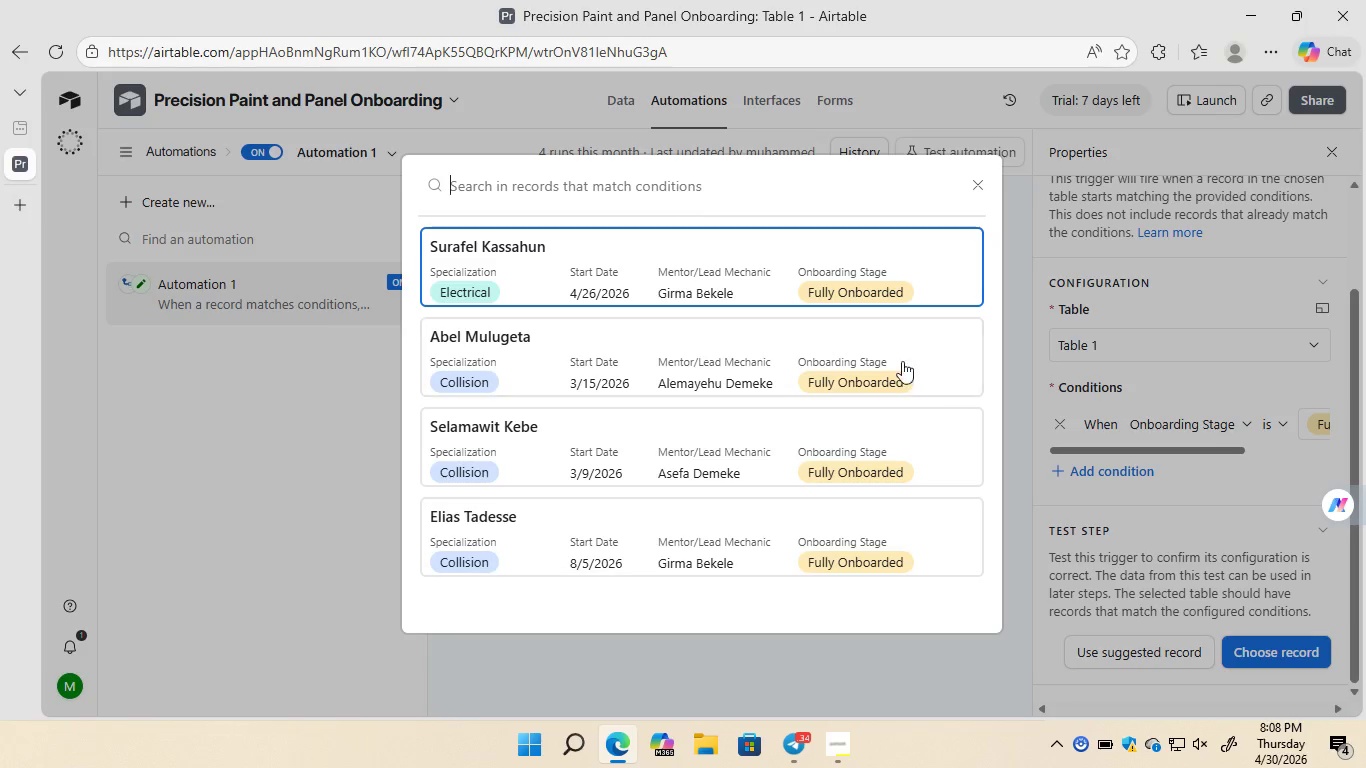 
left_click([798, 281])
 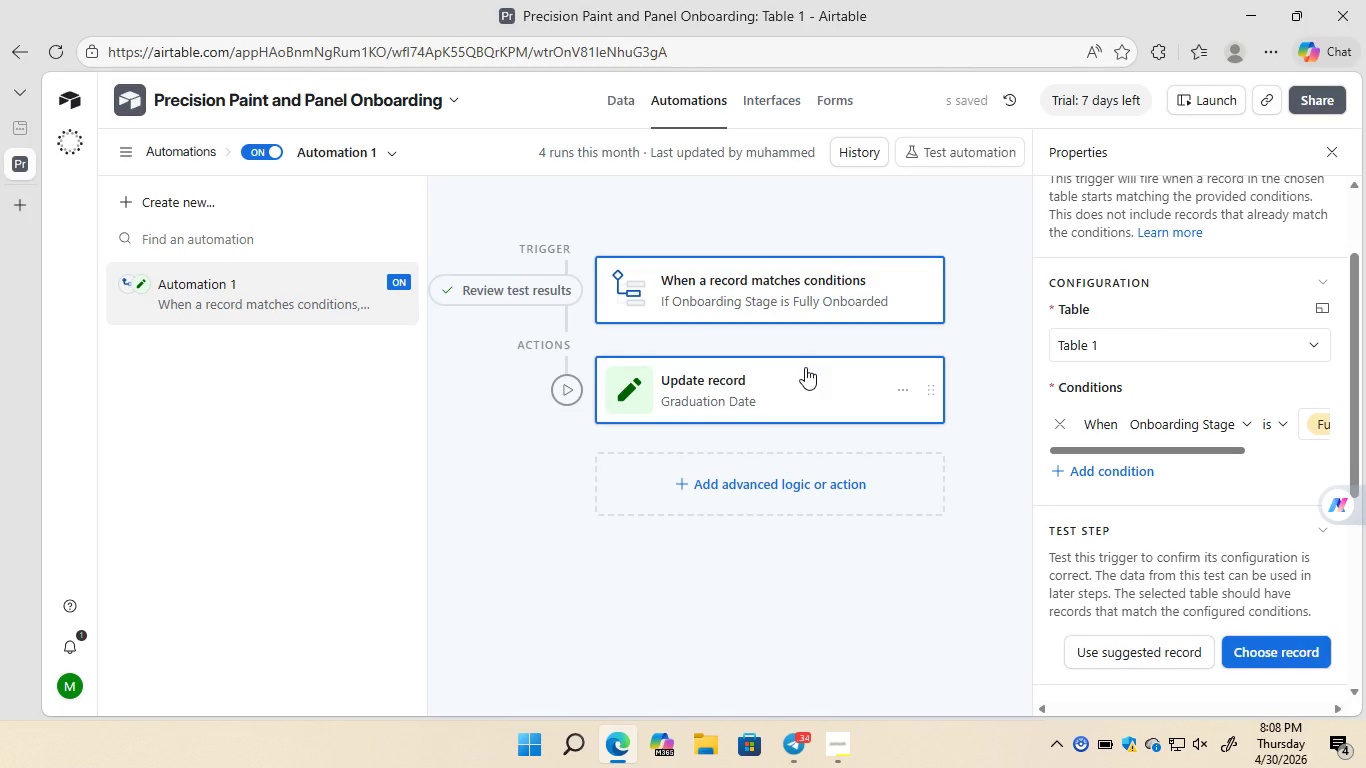 
left_click([805, 367])
 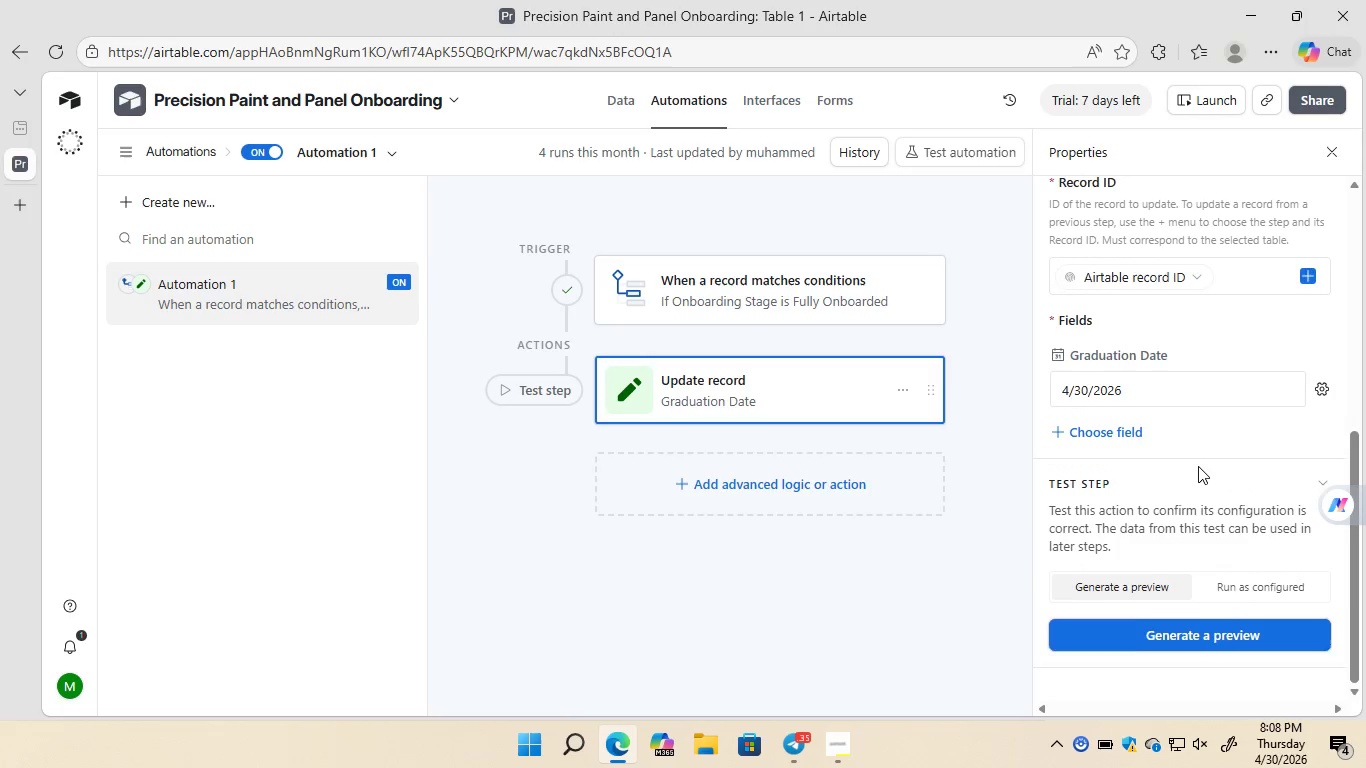 
wait(6.92)
 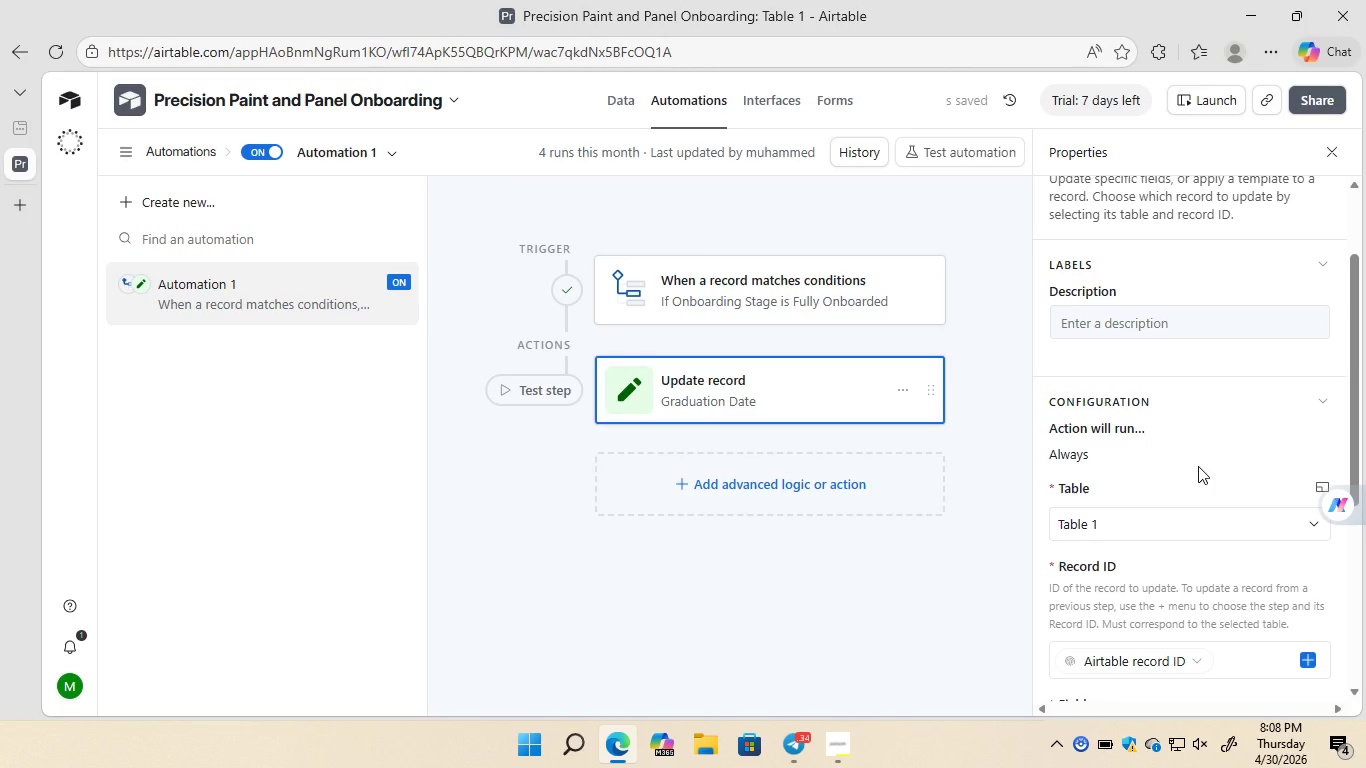 
left_click([1190, 658])
 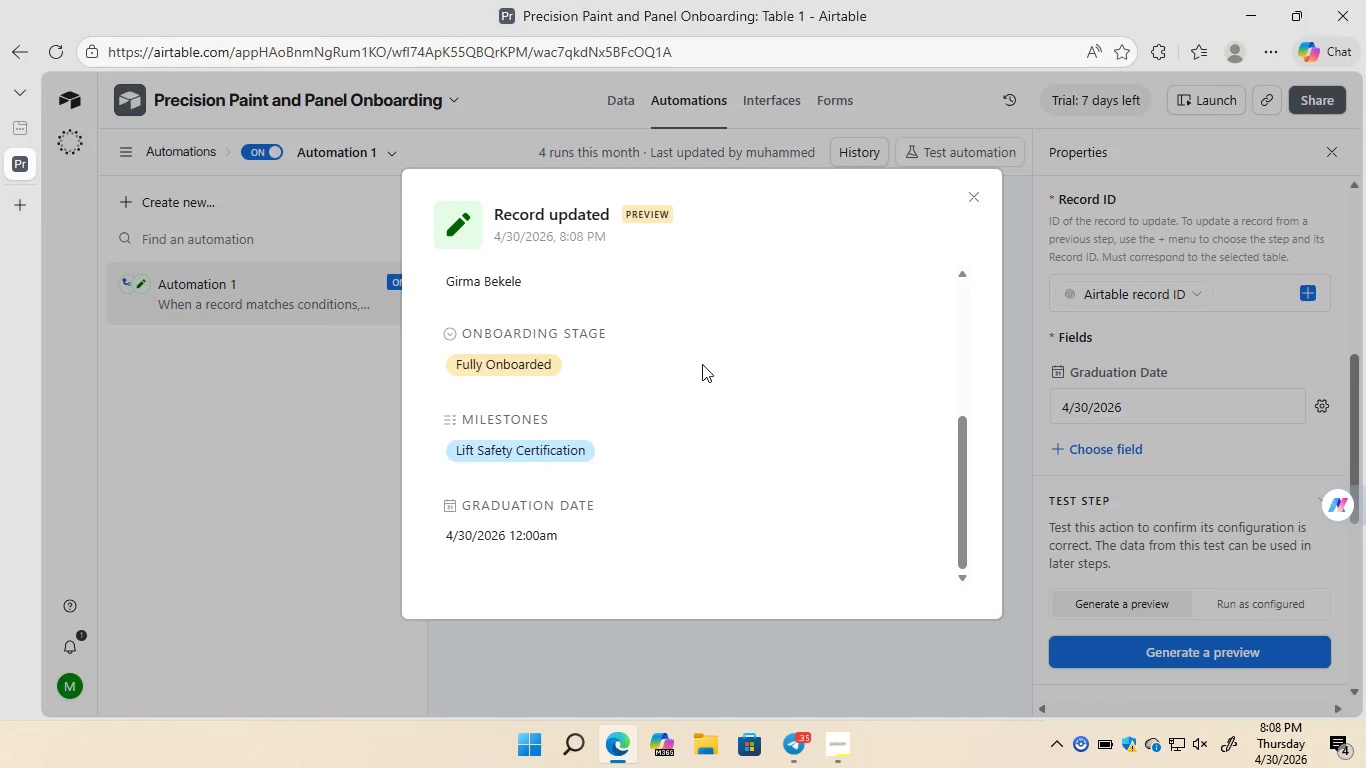 
wait(24.83)
 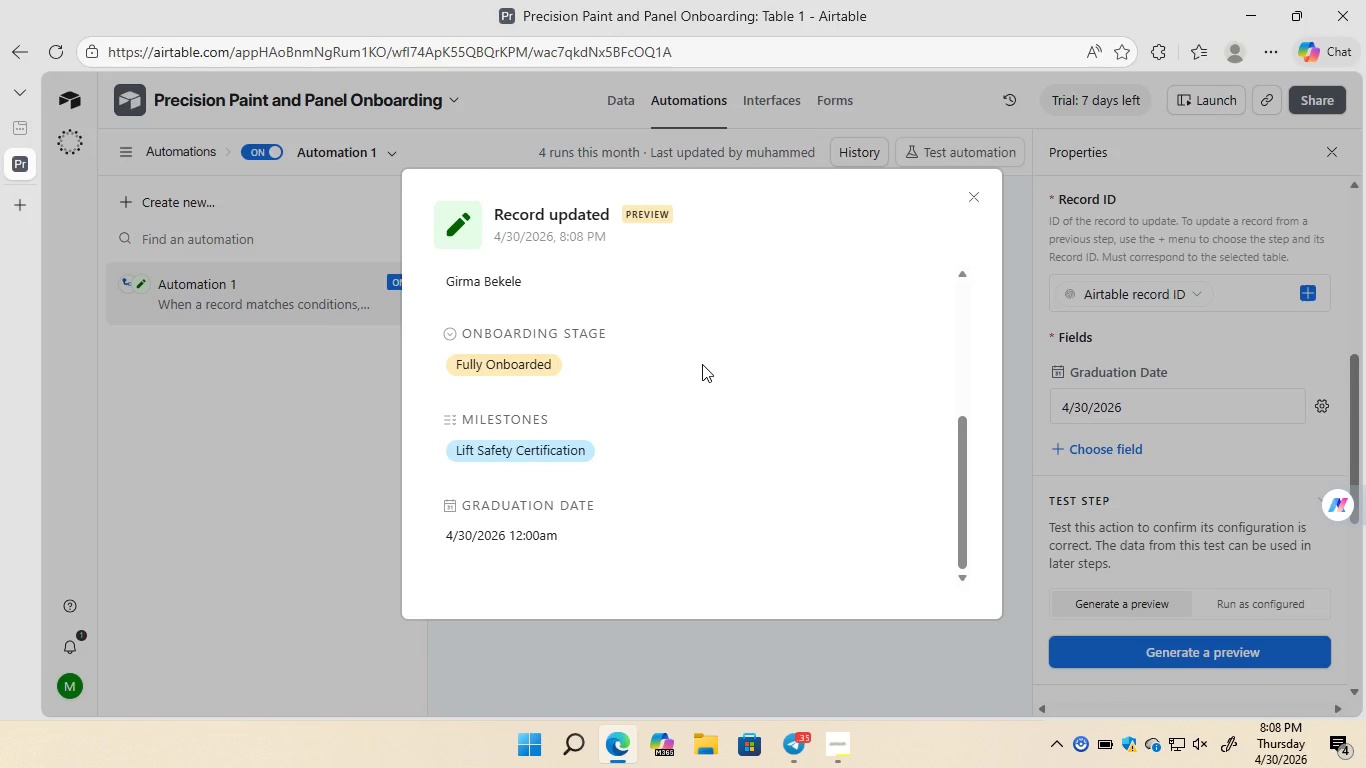 
left_click_drag(start_coordinate=[960, 486], to_coordinate=[954, 327])
 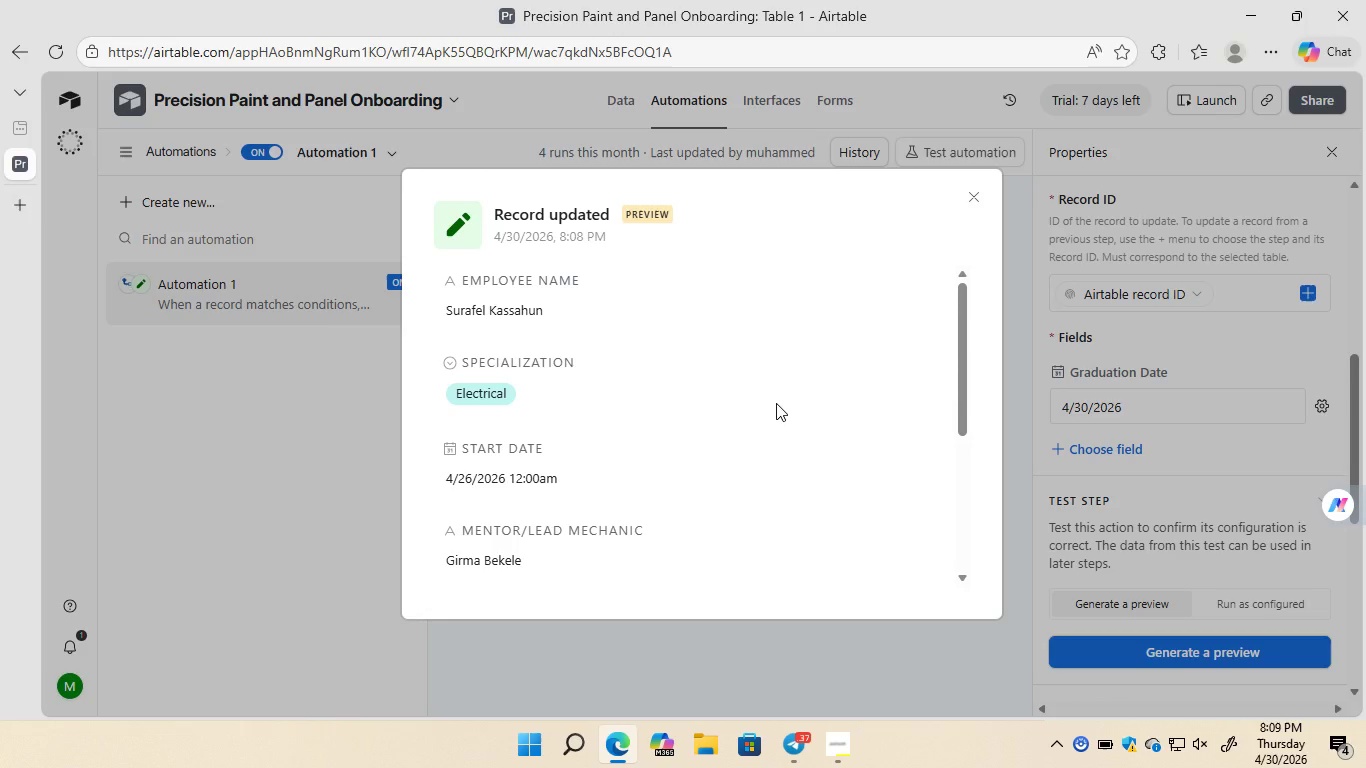 
wait(20.2)
 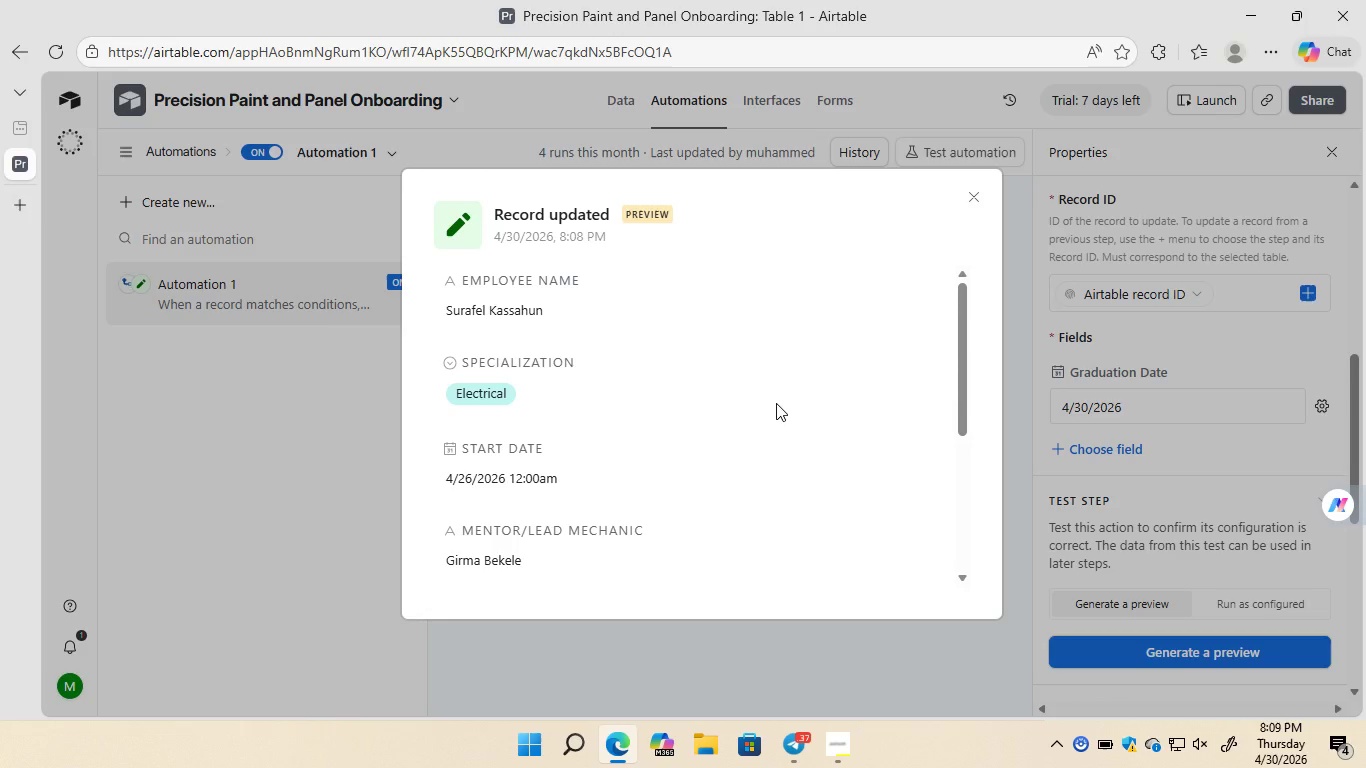 
left_click([975, 201])
 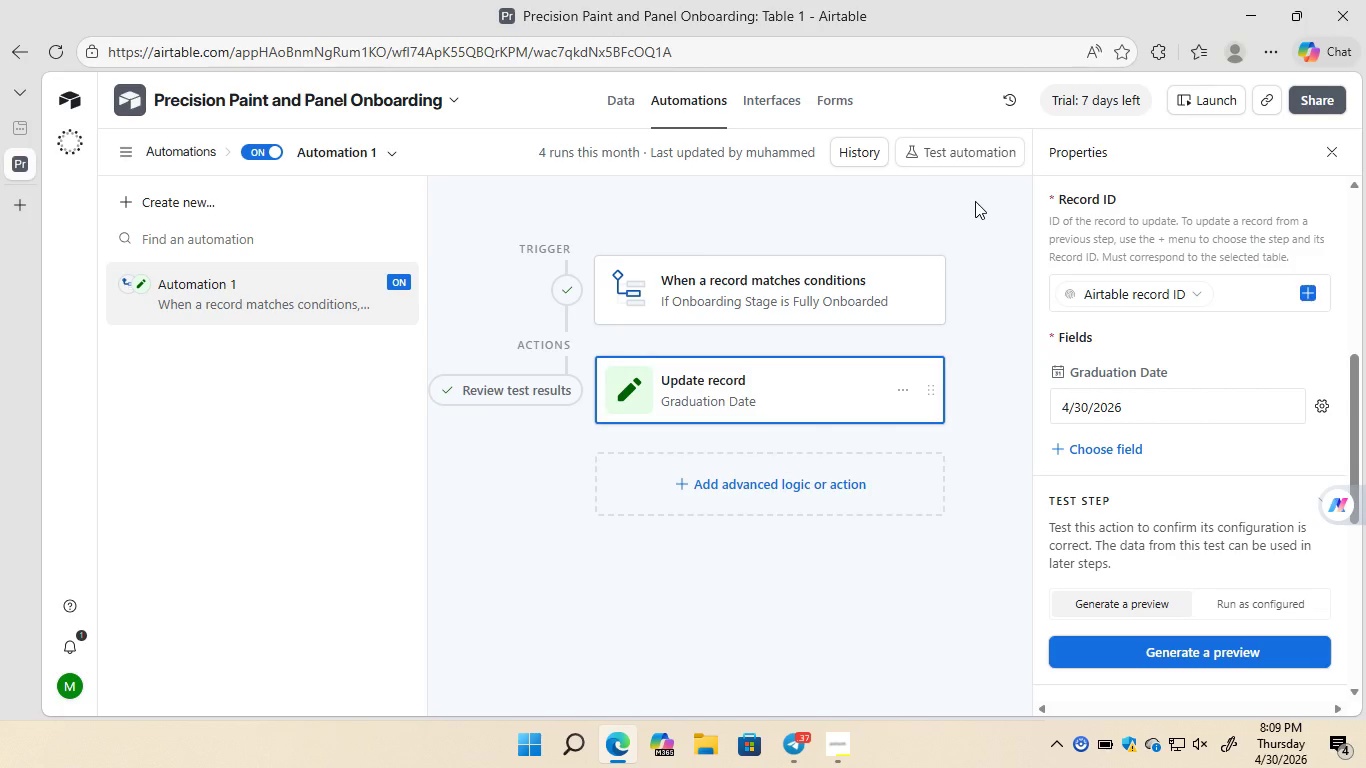 
wait(14.92)
 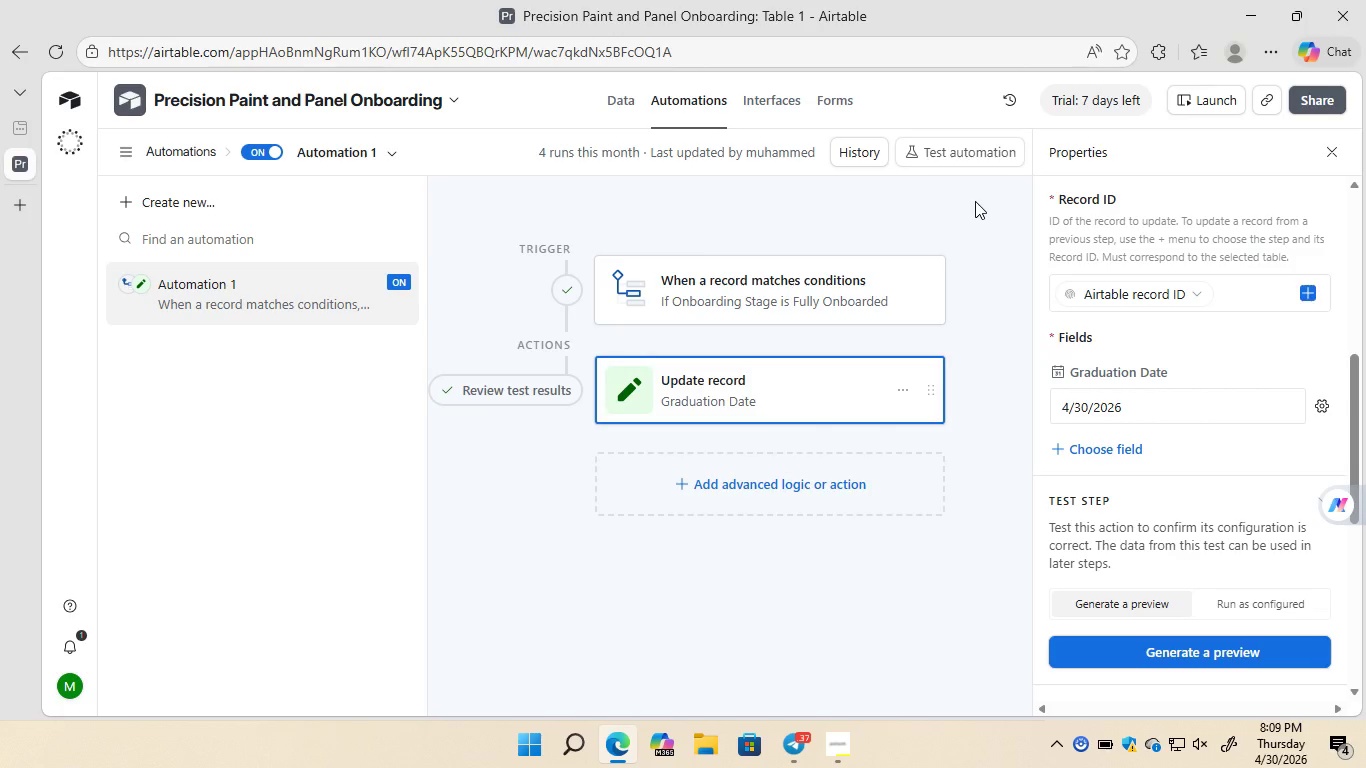 
left_click([858, 152])
 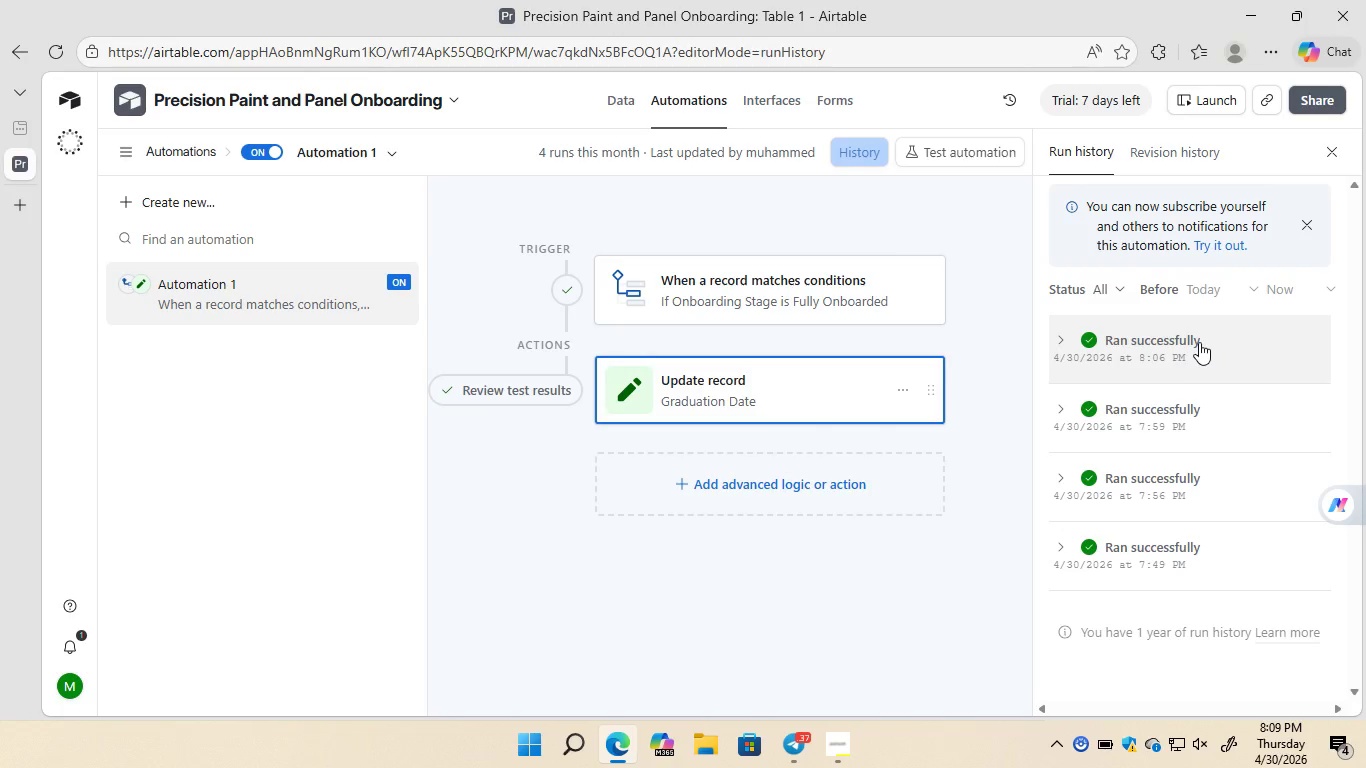 
wait(9.78)
 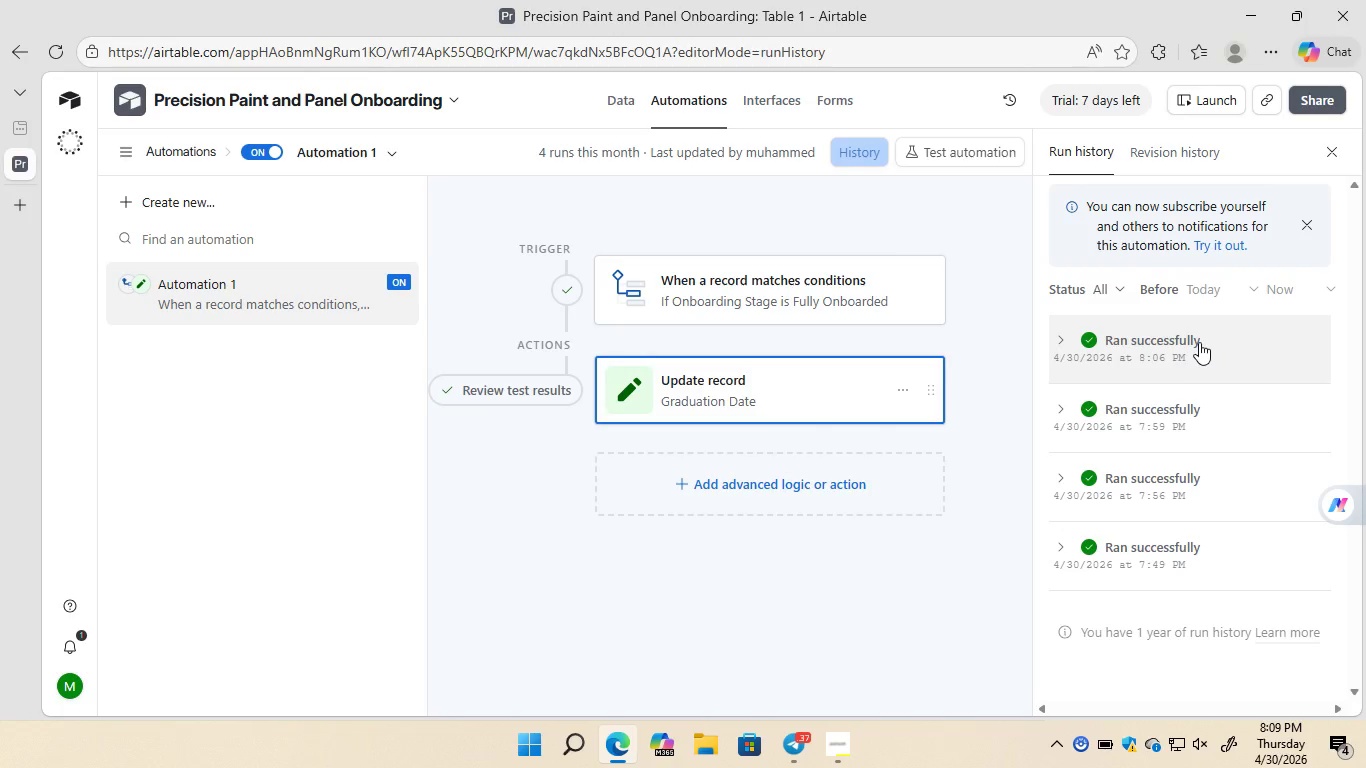 
left_click([1118, 284])
 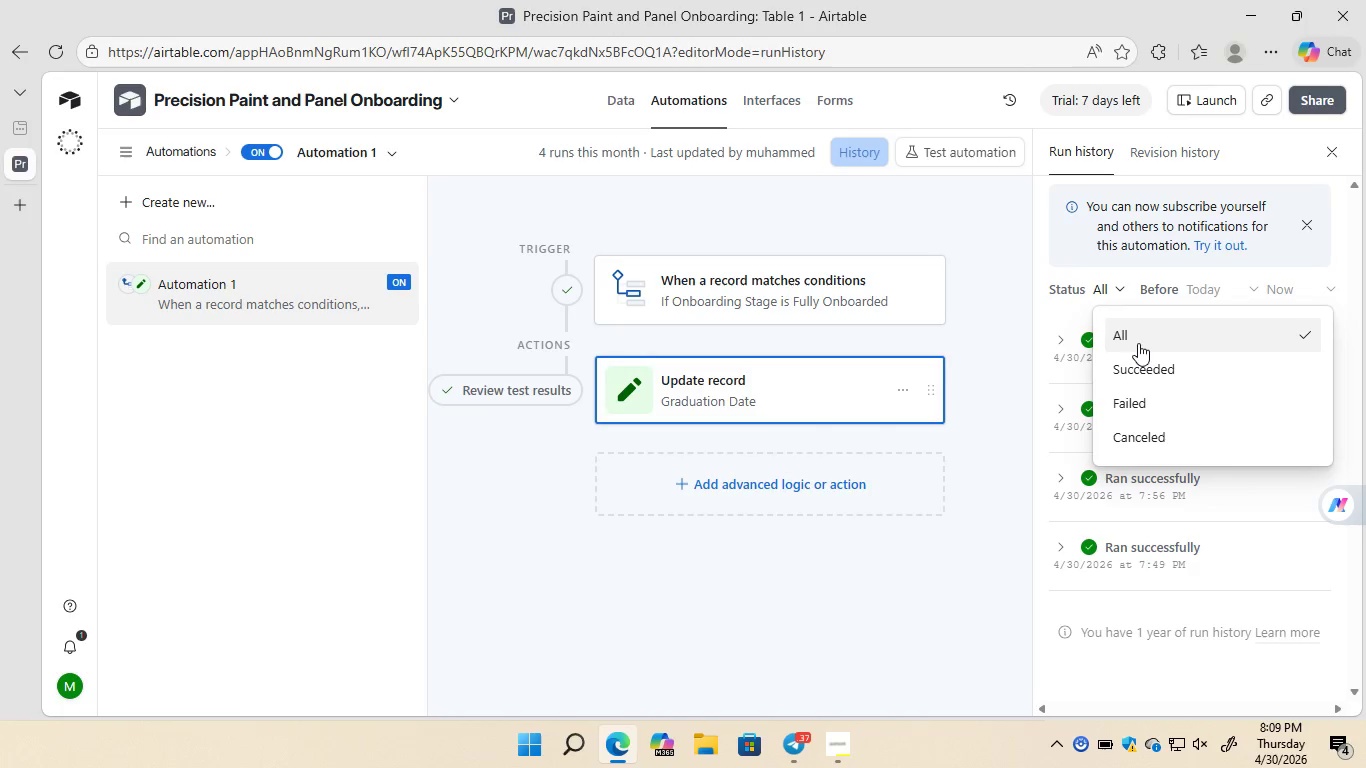 
left_click([1137, 336])
 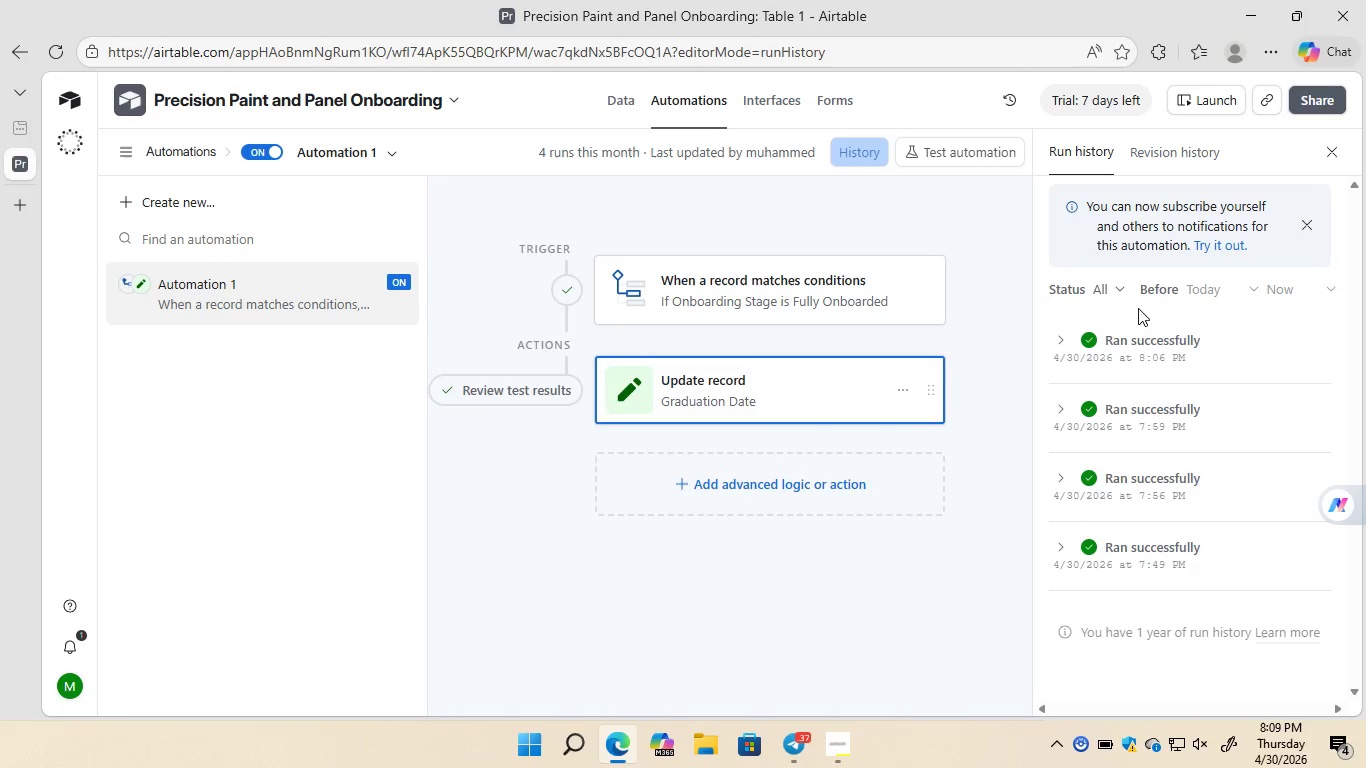 
left_click([1121, 288])
 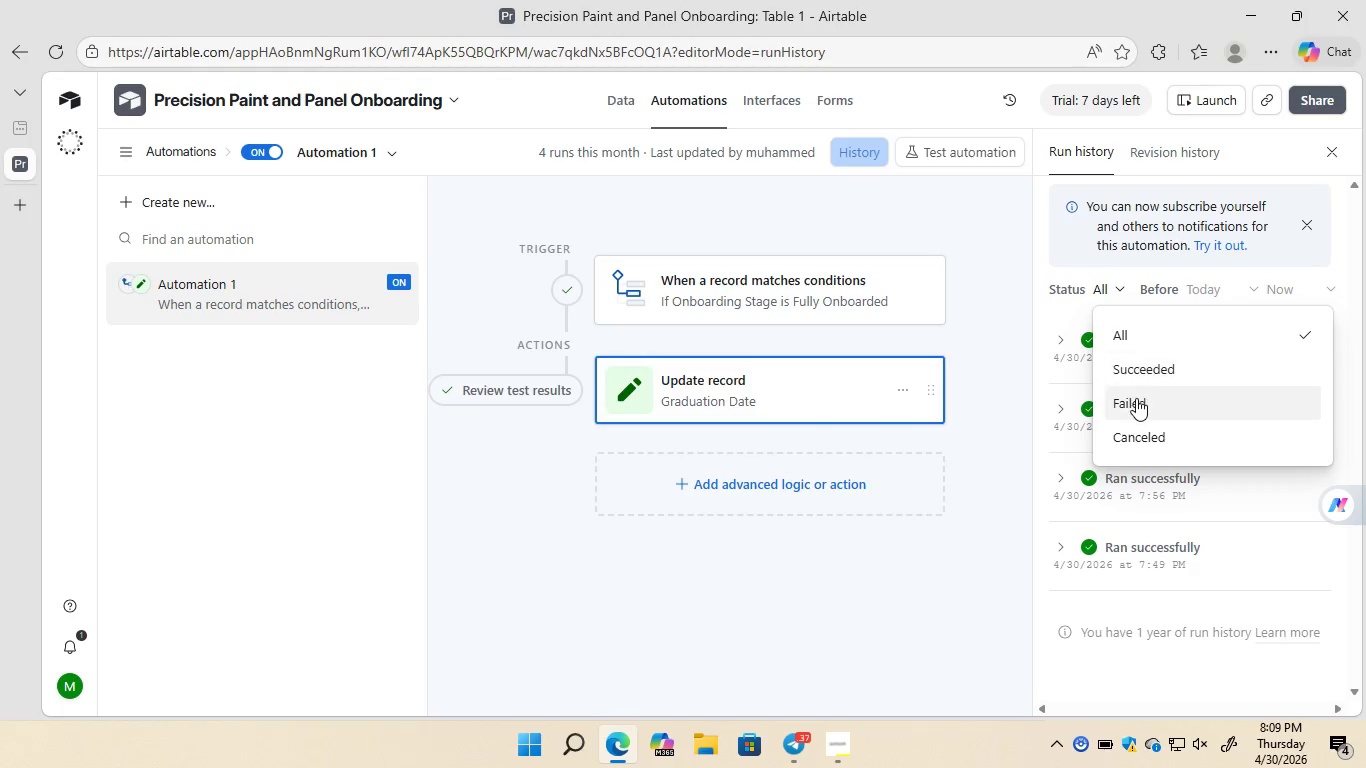 
left_click([1136, 398])
 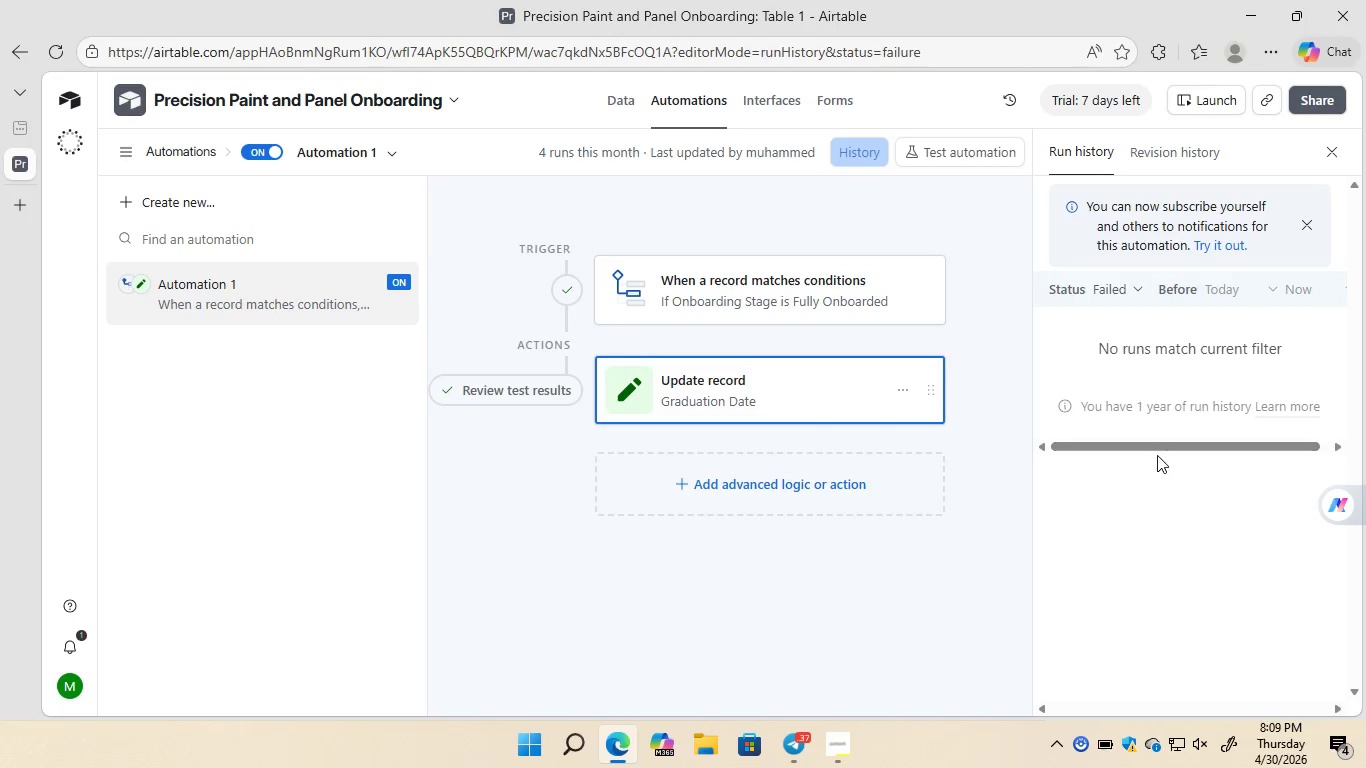 
left_click_drag(start_coordinate=[1157, 447], to_coordinate=[1141, 444])
 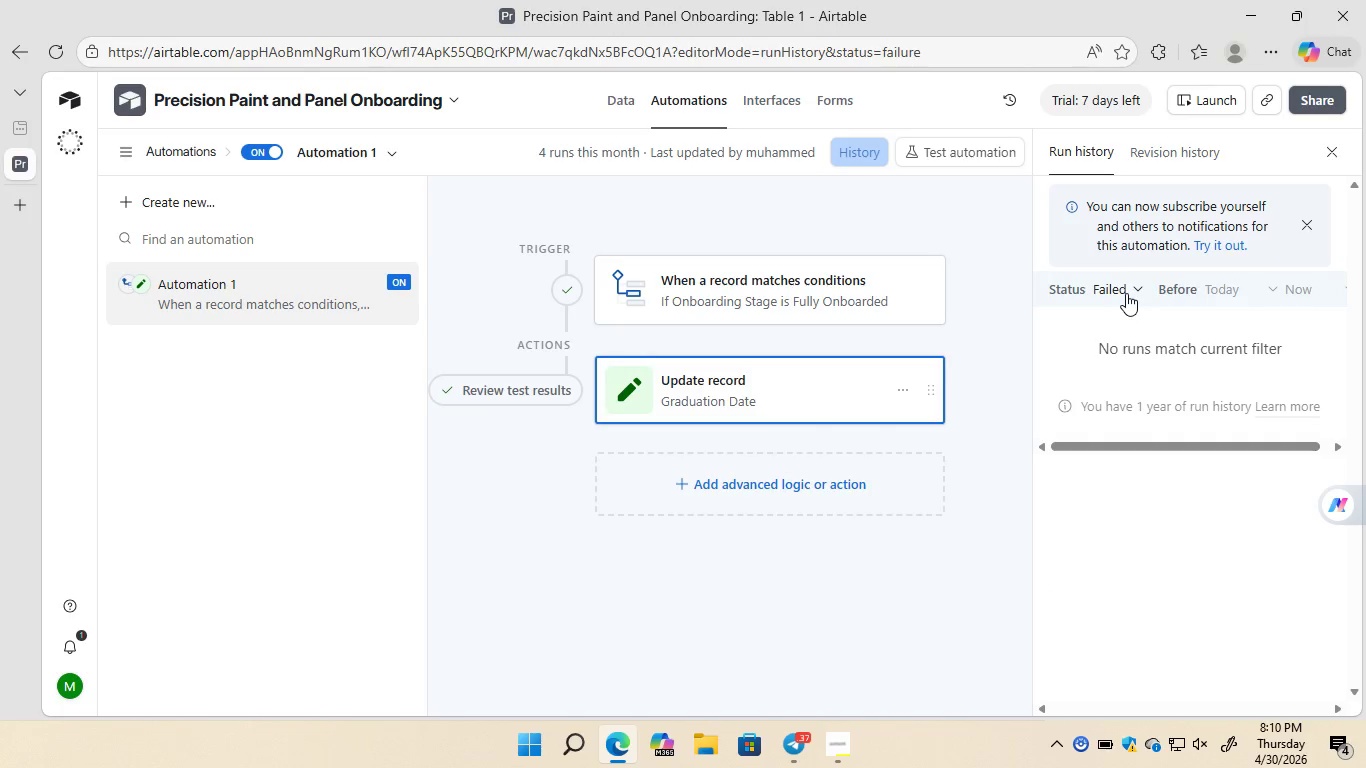 
left_click([1126, 293])
 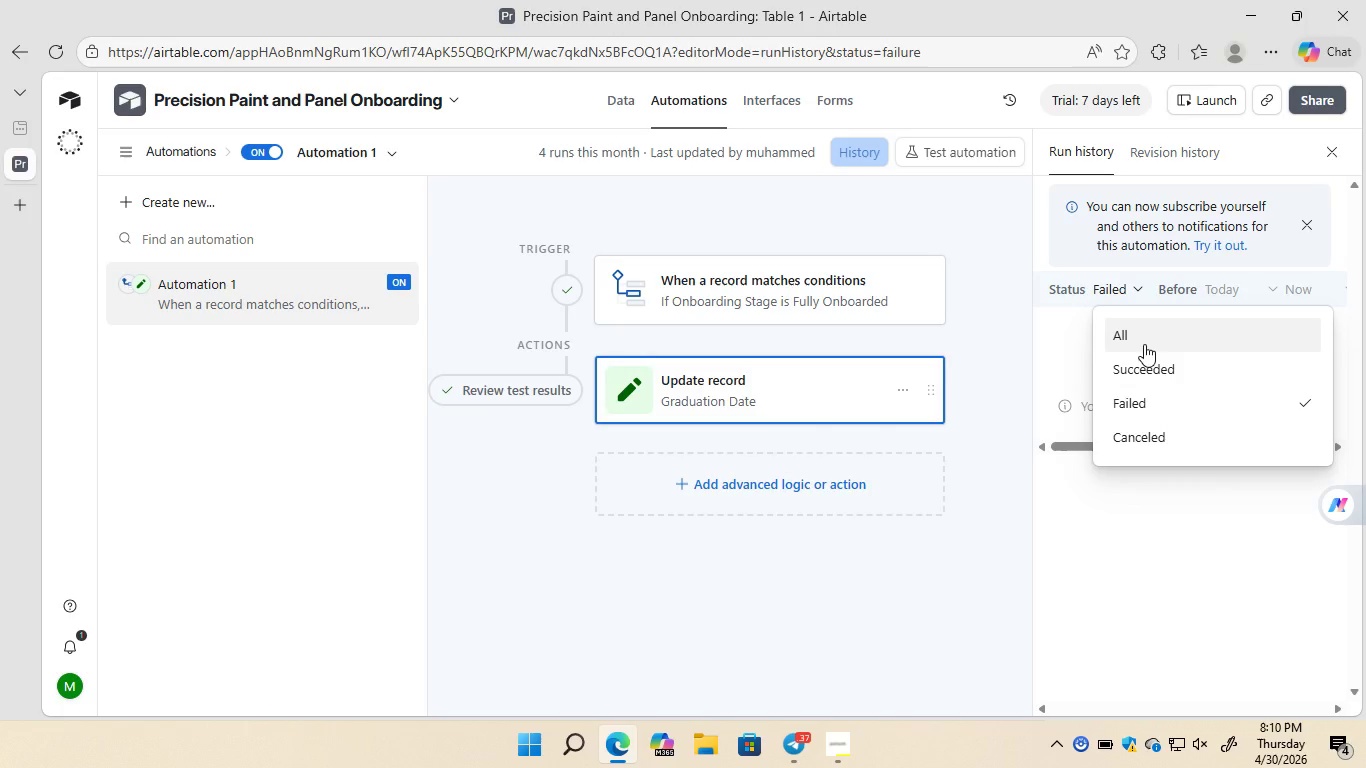 
left_click([1159, 362])
 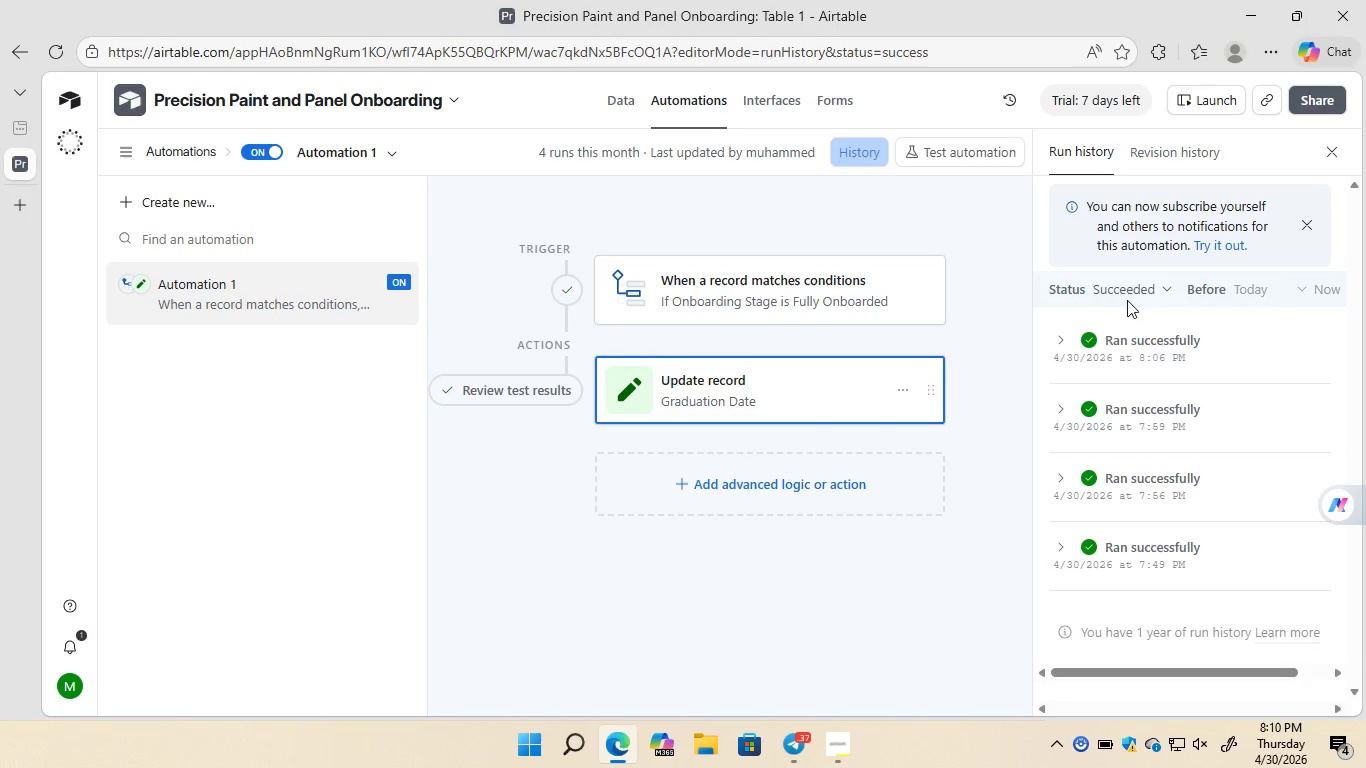 
left_click([1155, 289])
 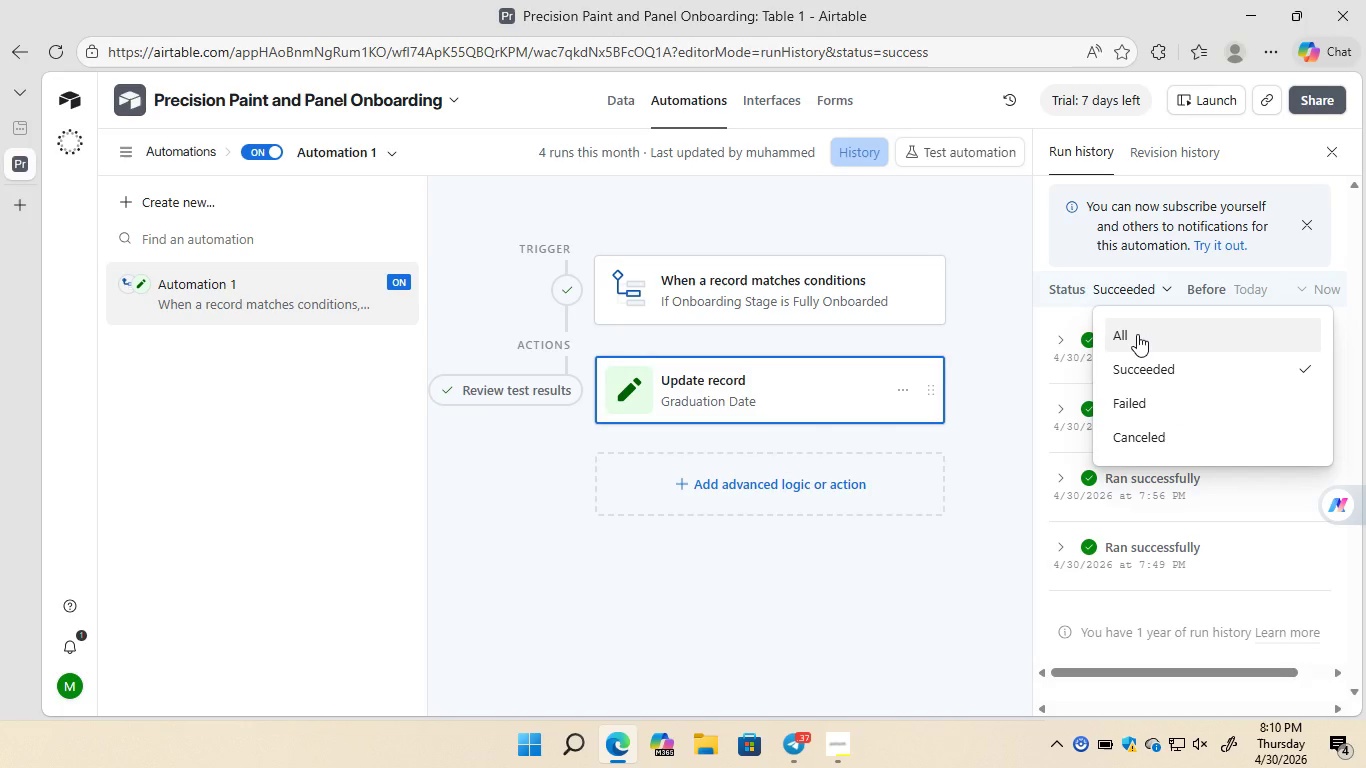 
left_click([1137, 334])
 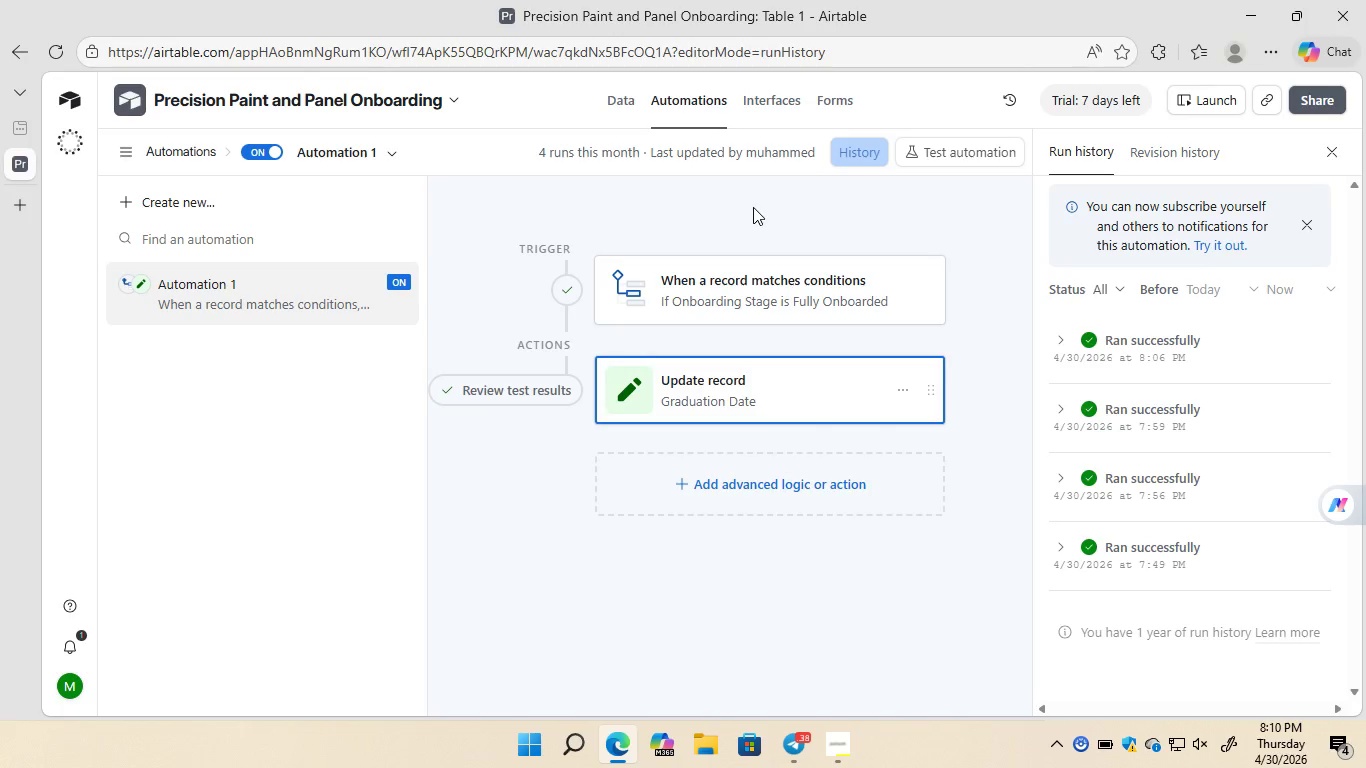 
wait(7.53)
 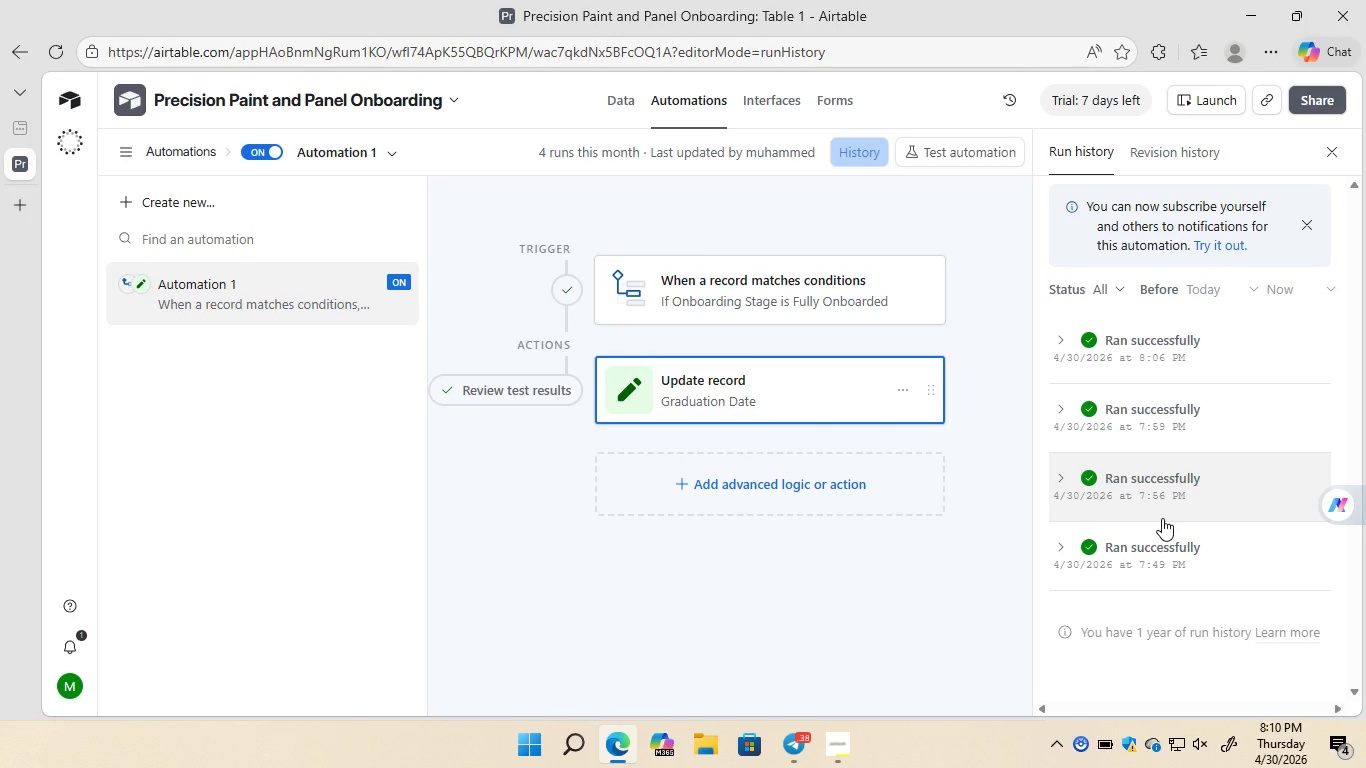 
left_click([621, 101])
 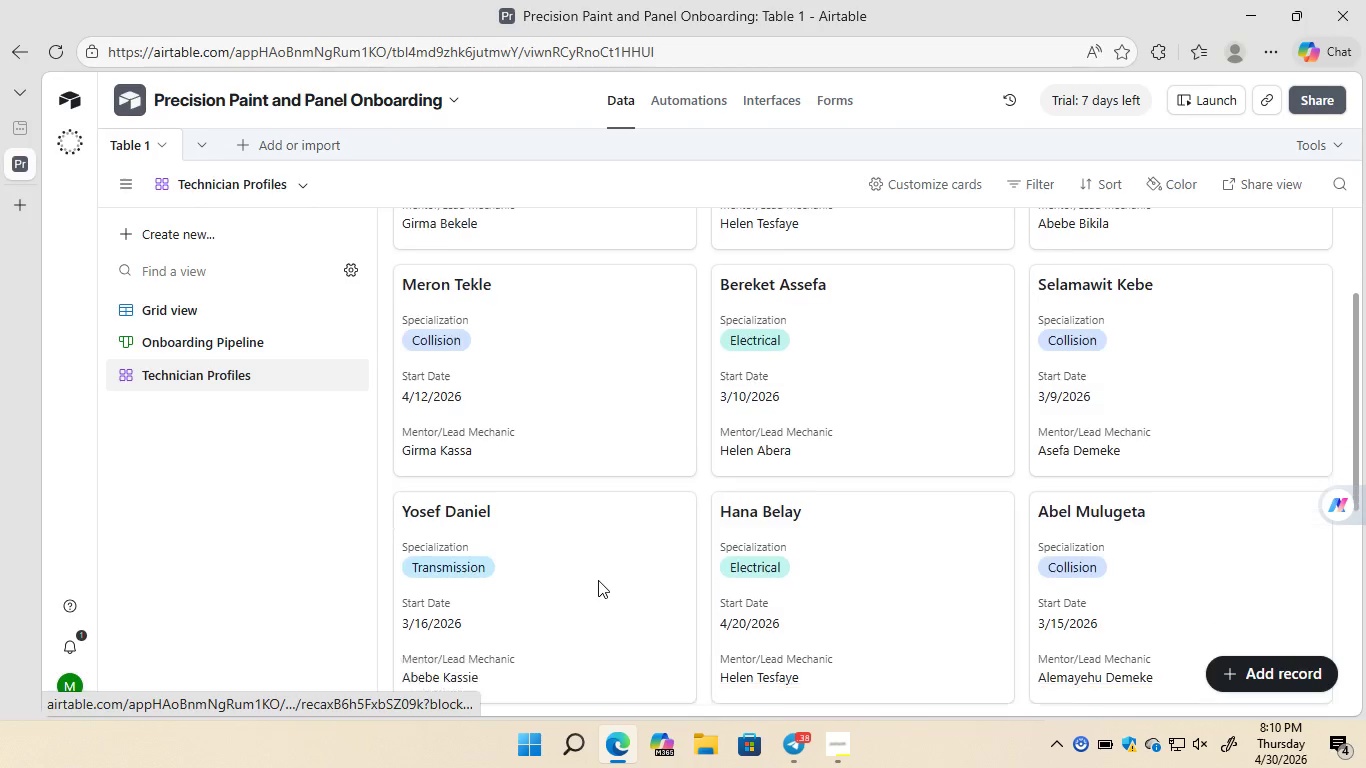 
wait(10.02)
 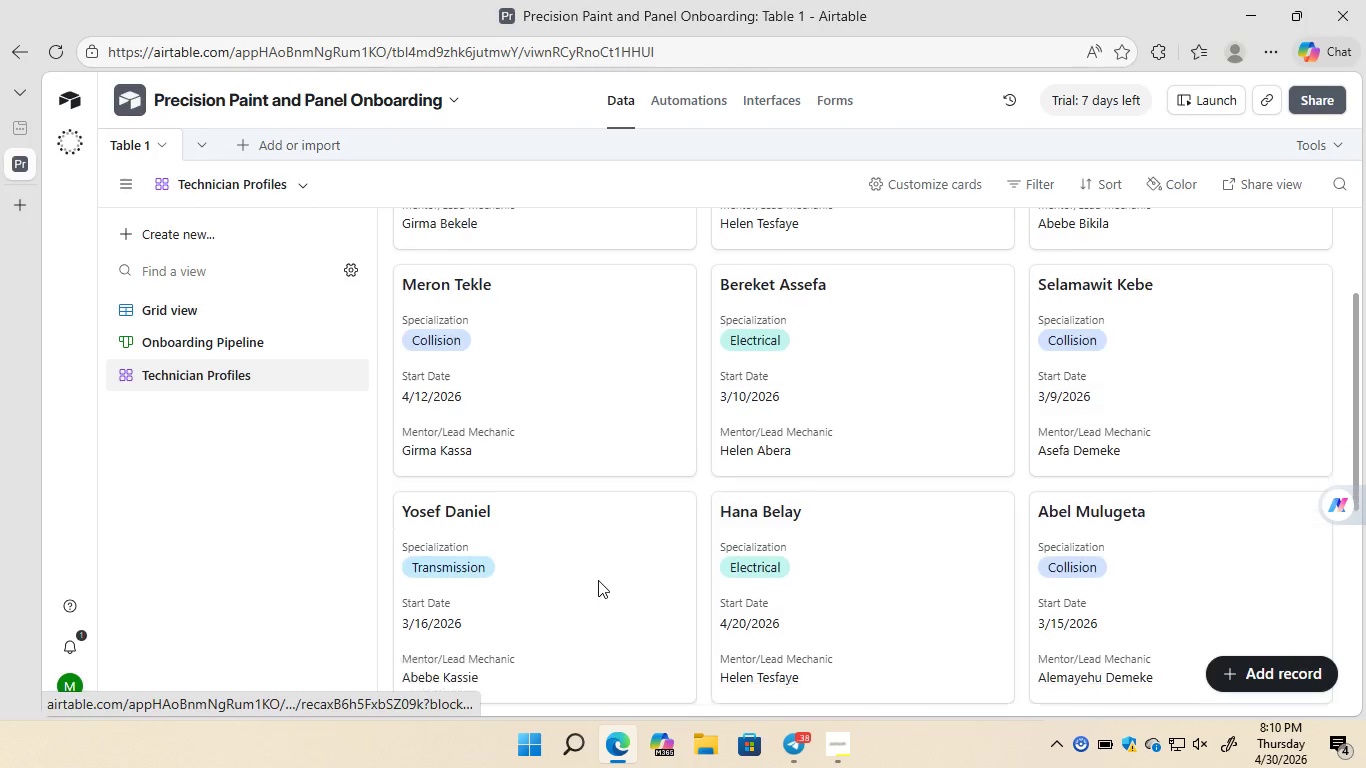 
left_click([250, 337])
 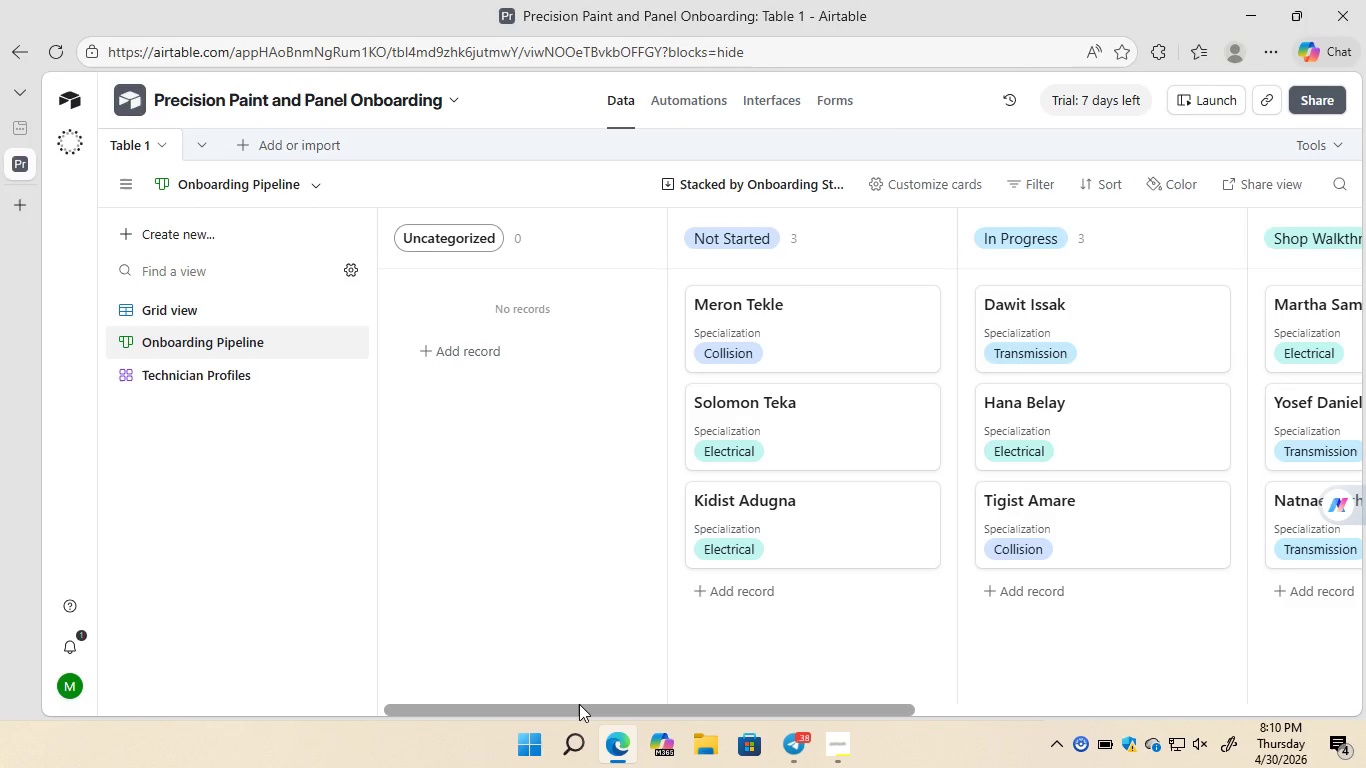 
left_click_drag(start_coordinate=[578, 705], to_coordinate=[516, 609])
 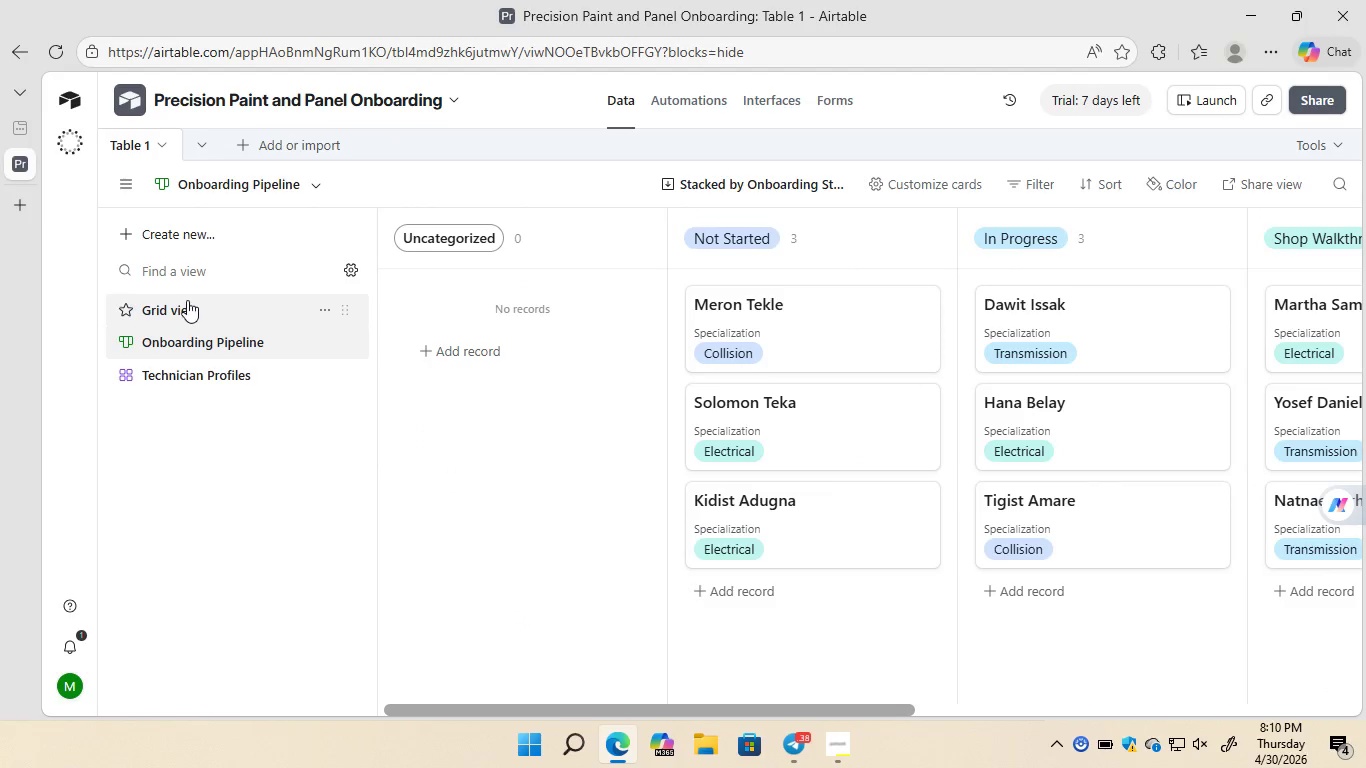 
left_click([181, 303])
 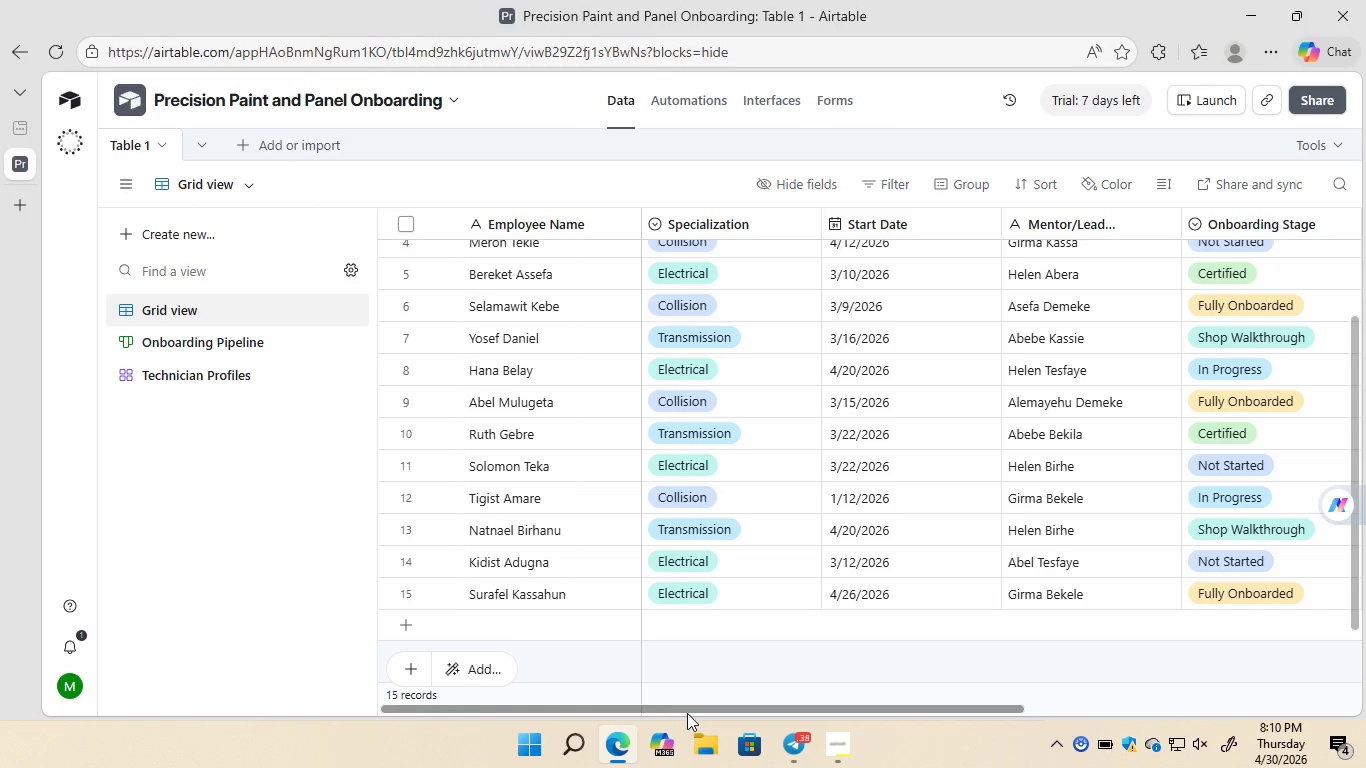 
wait(5.02)
 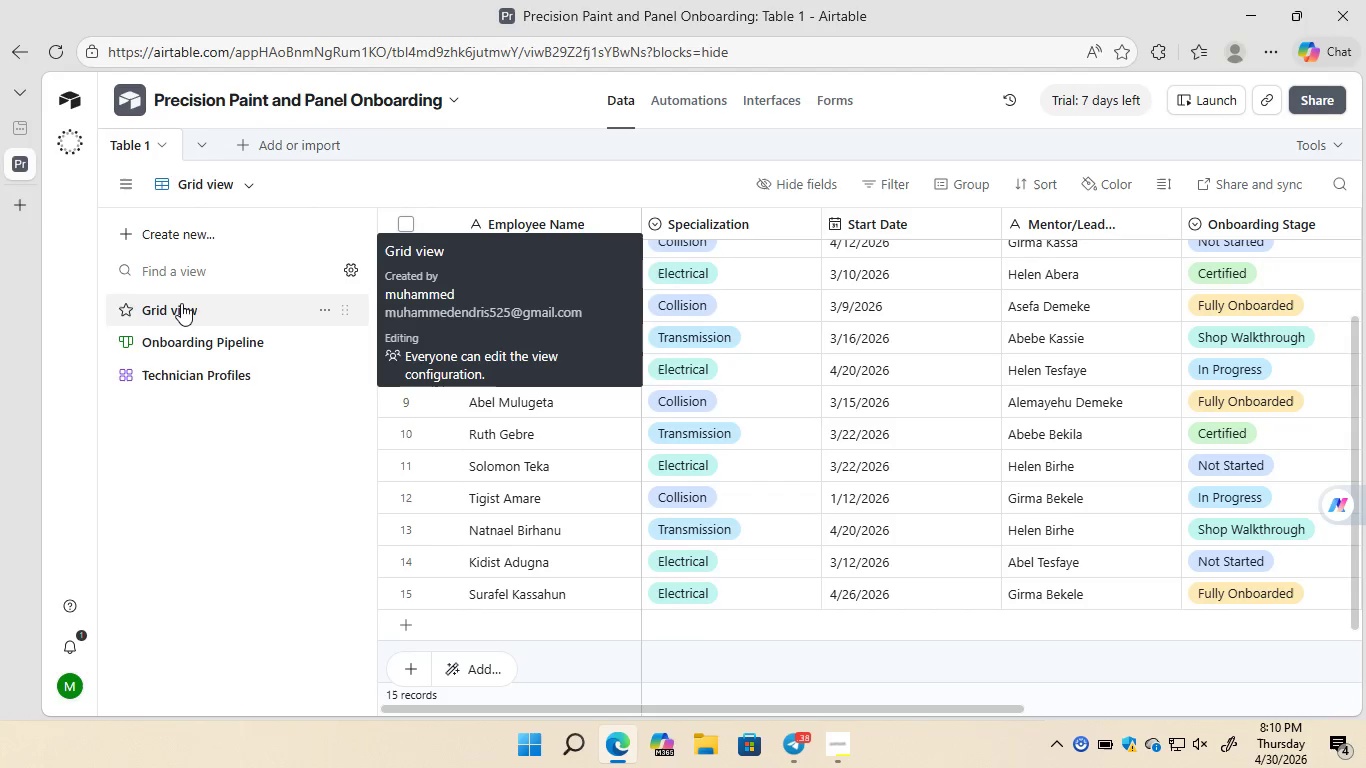 
left_click_drag(start_coordinate=[687, 711], to_coordinate=[954, 711])
 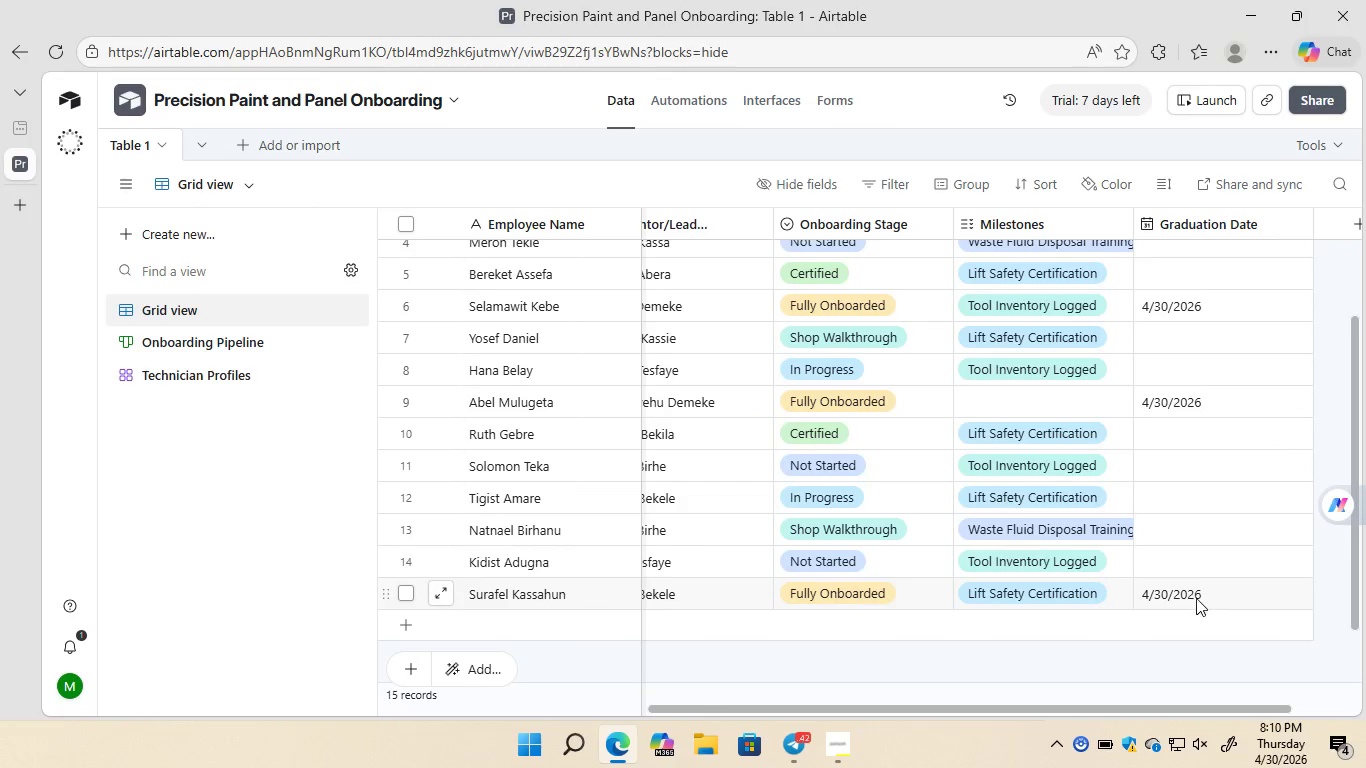 
left_click([907, 556])
 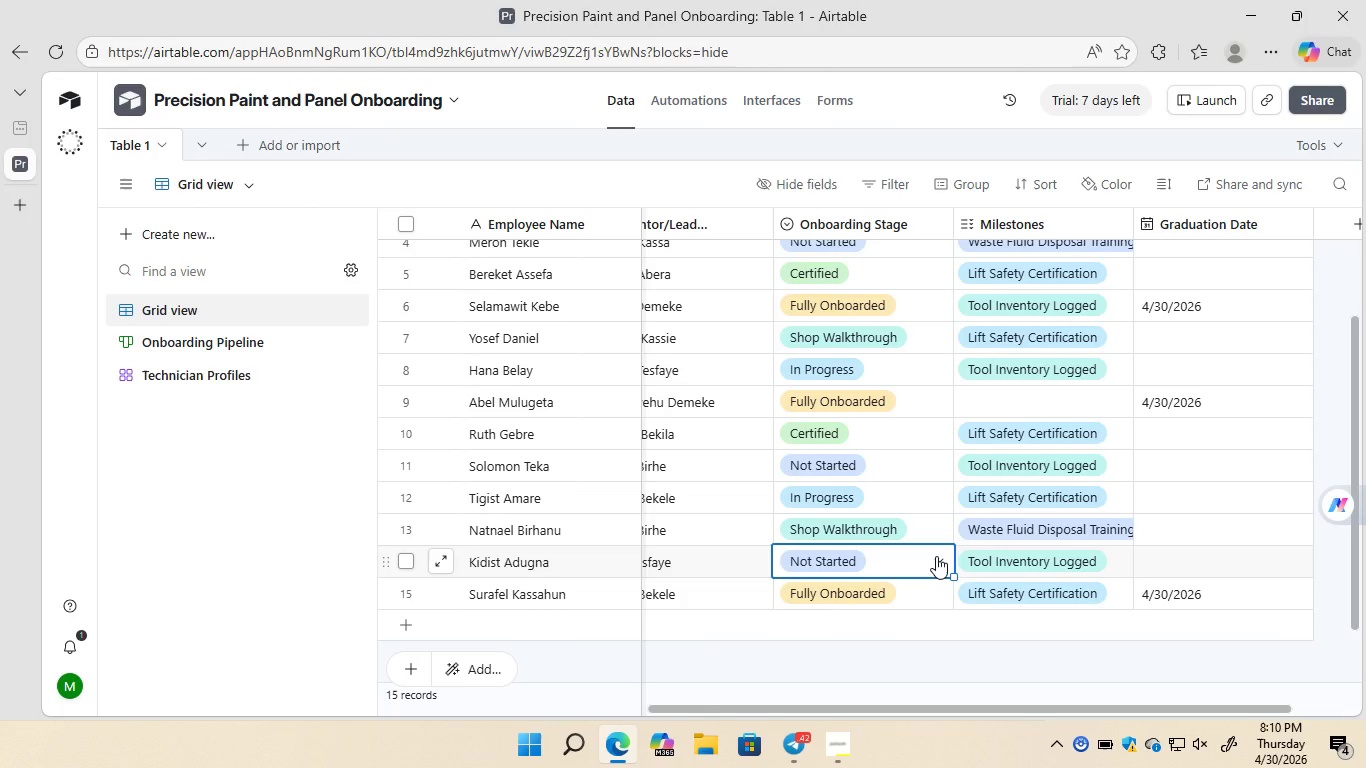 
left_click([936, 556])
 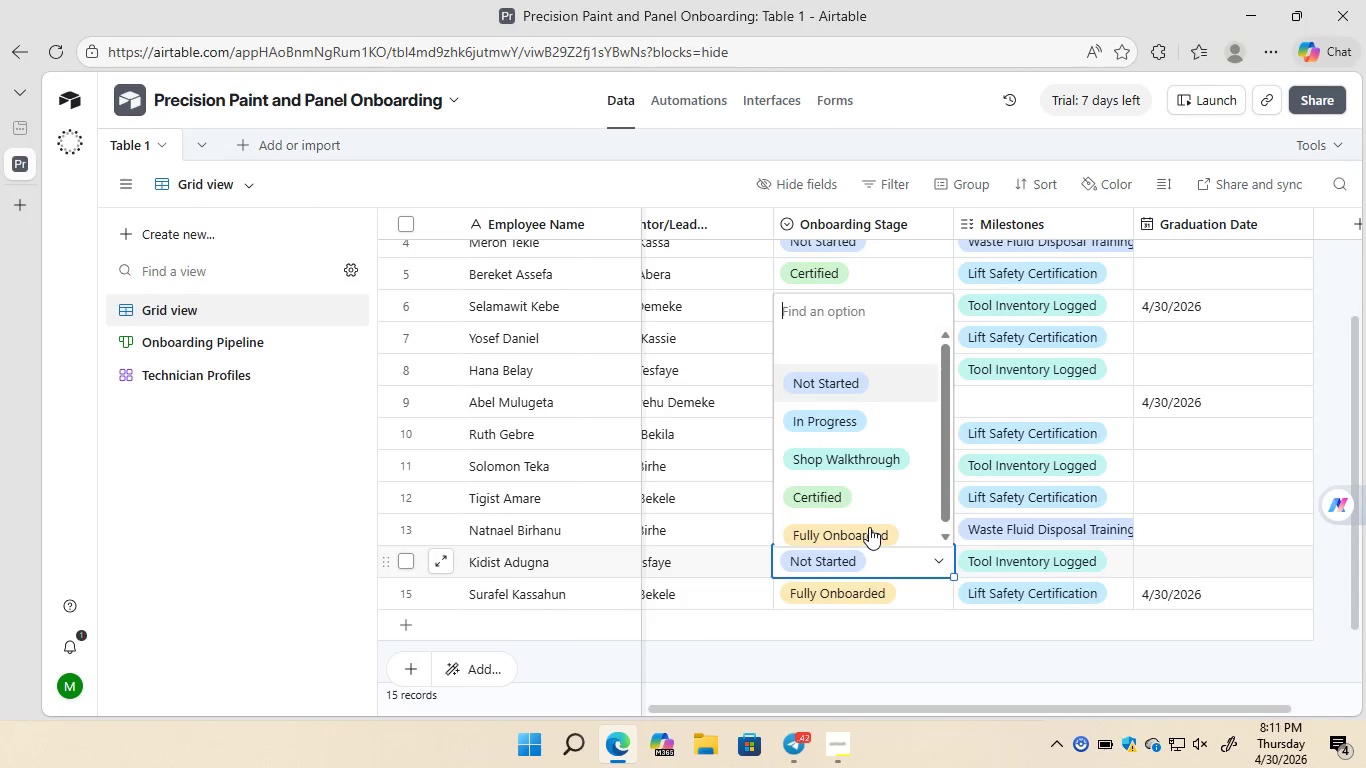 
left_click([869, 527])
 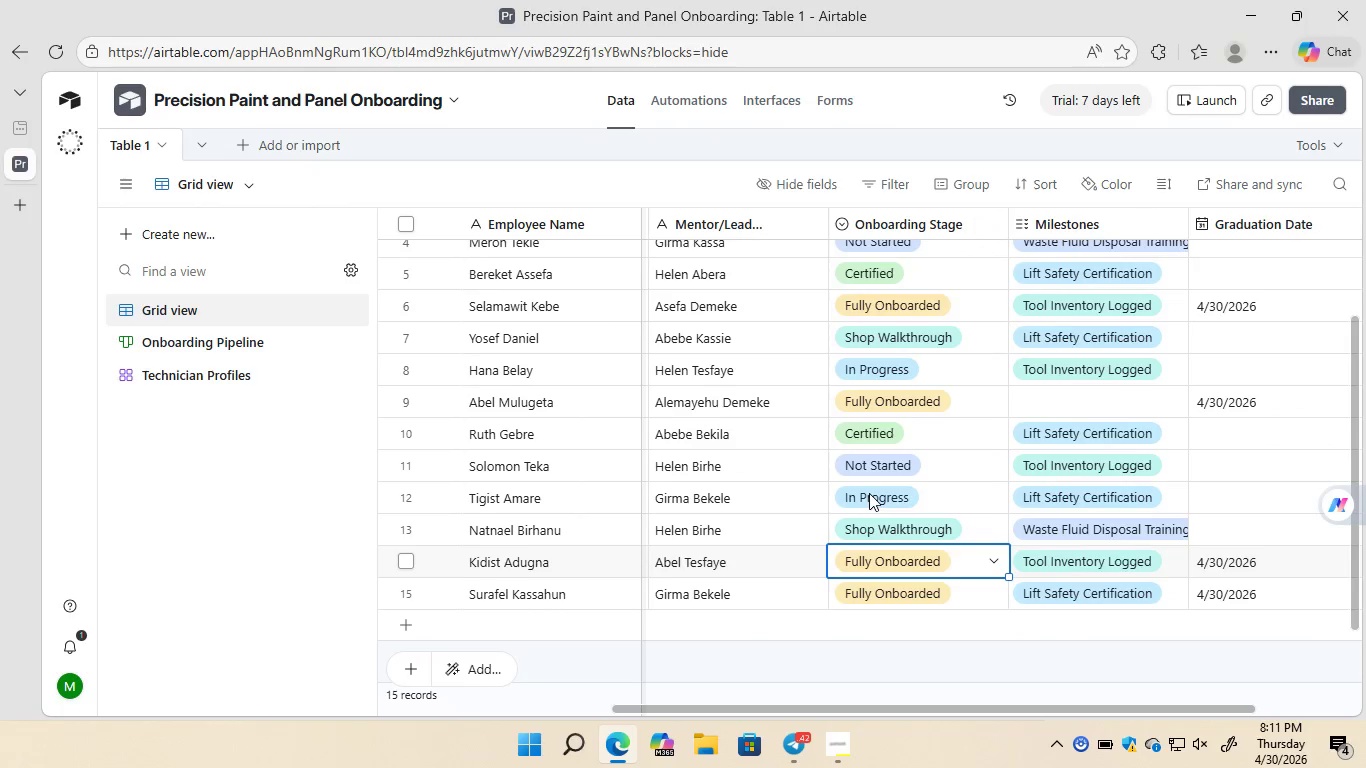 
wait(15.3)
 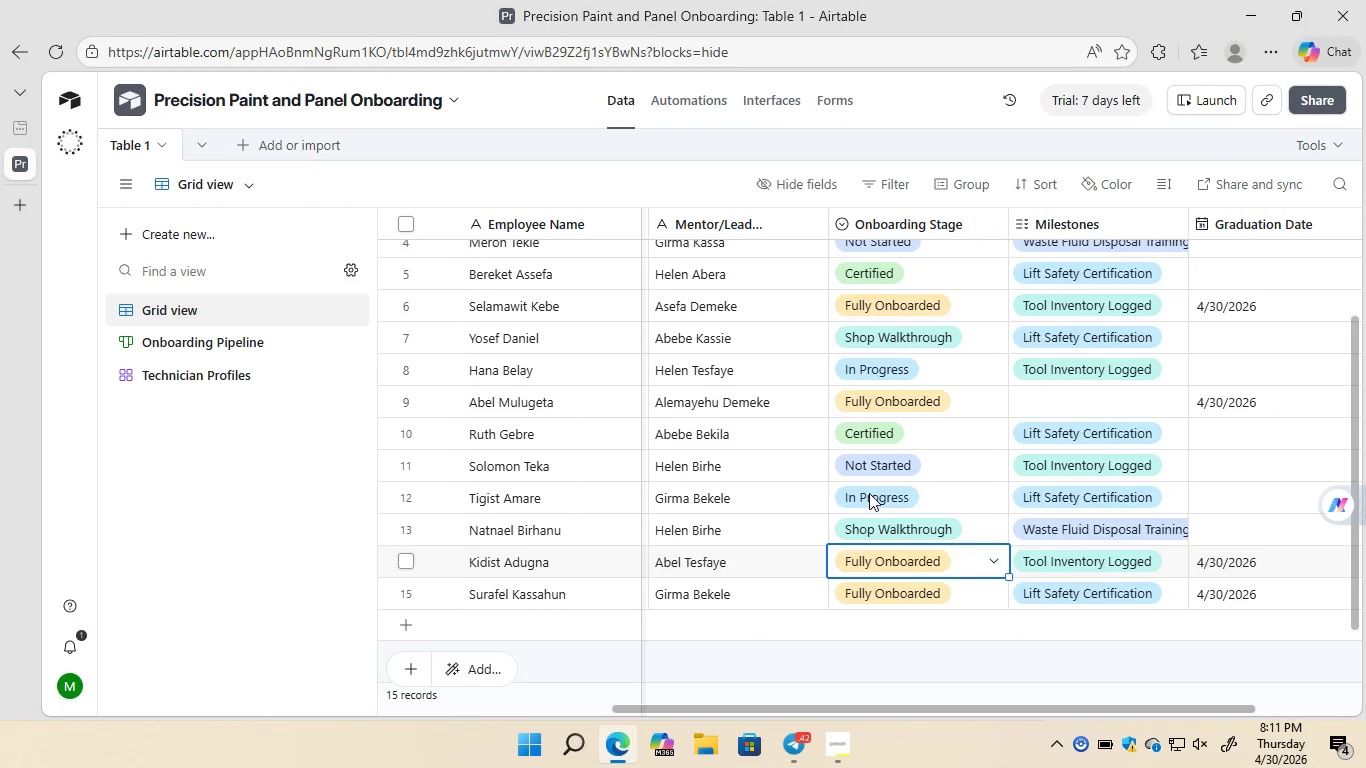 
left_click([1317, 98])
 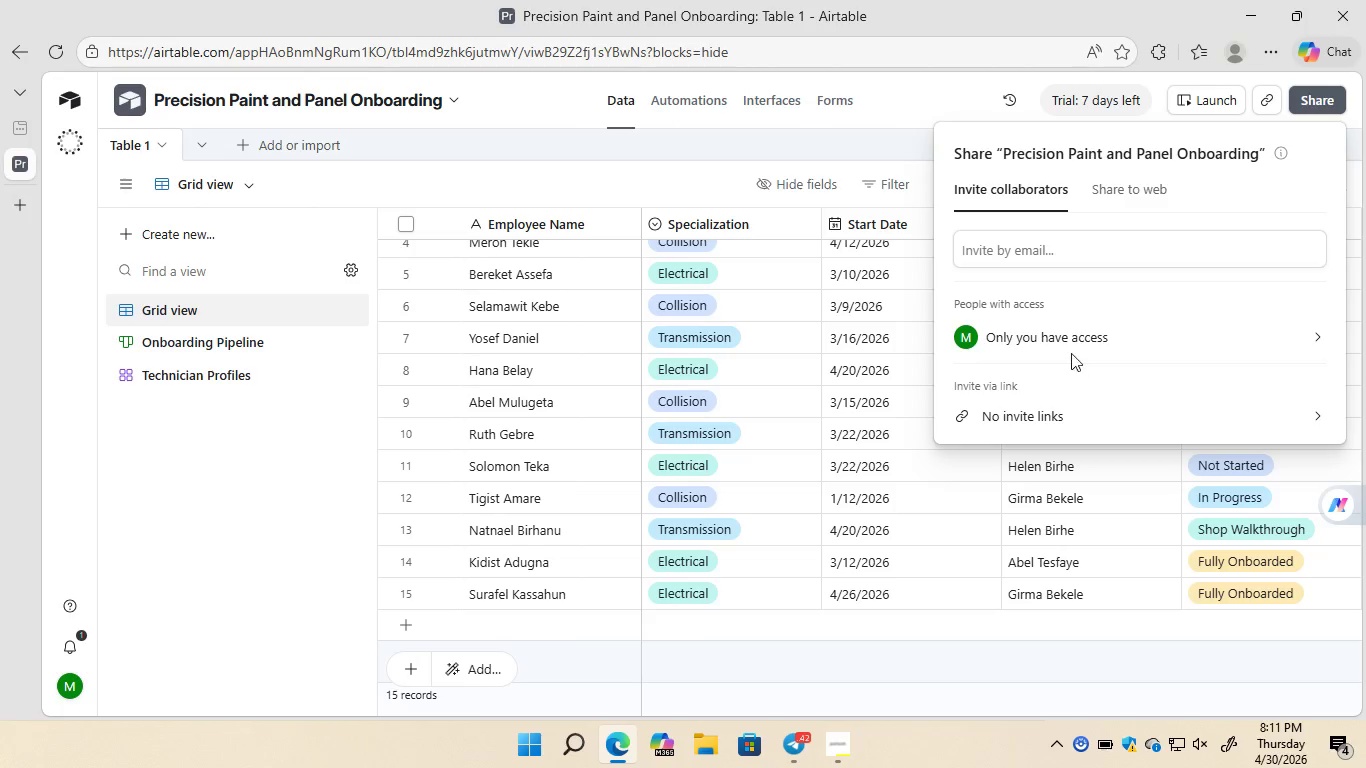 
left_click([1084, 341])
 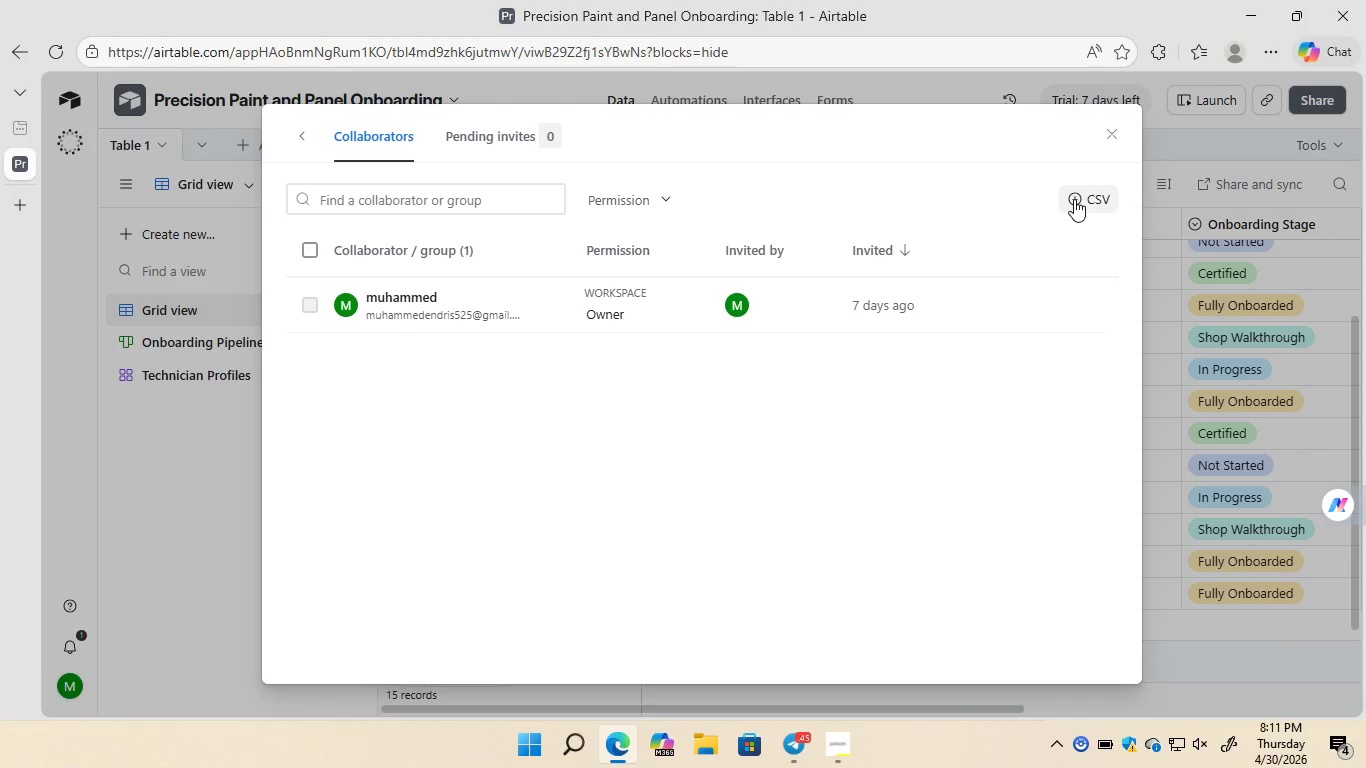 
wait(6.56)
 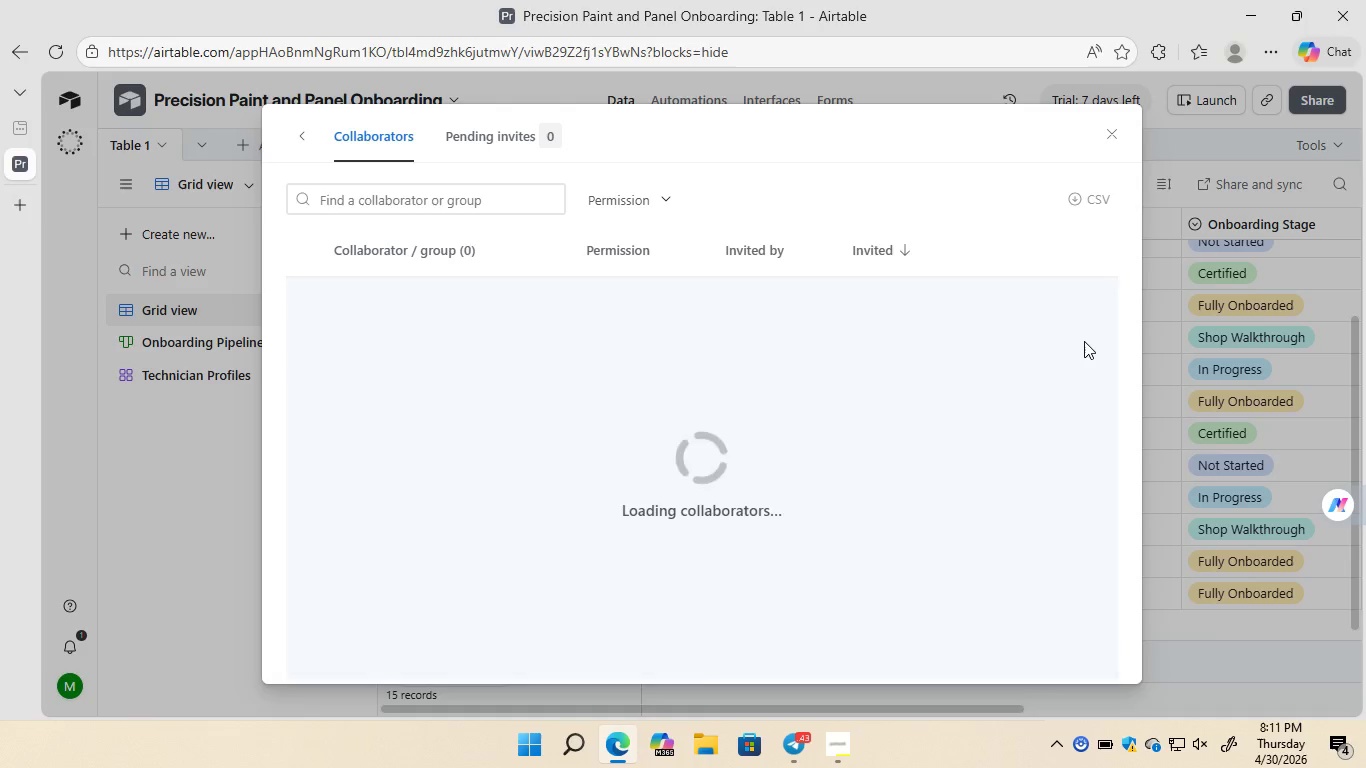 
left_click([1113, 141])
 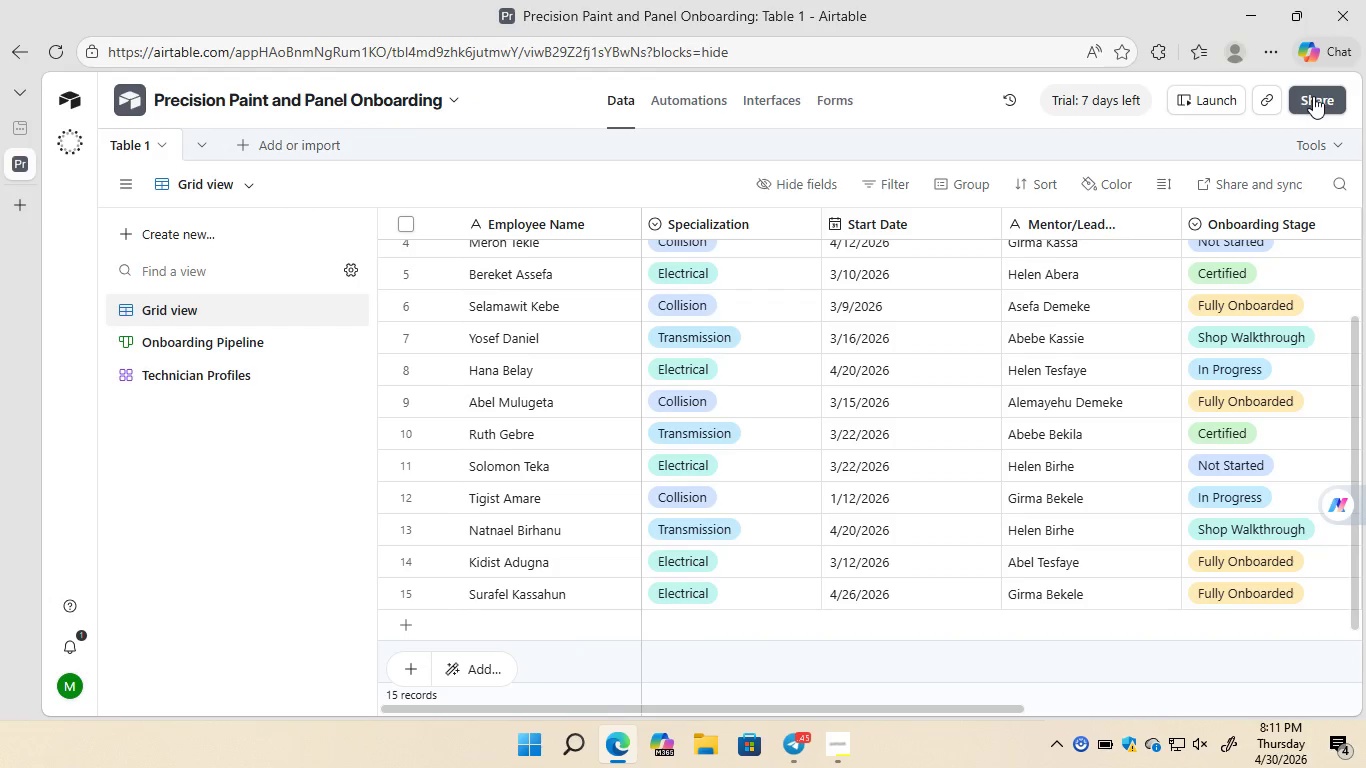 
left_click([1314, 96])
 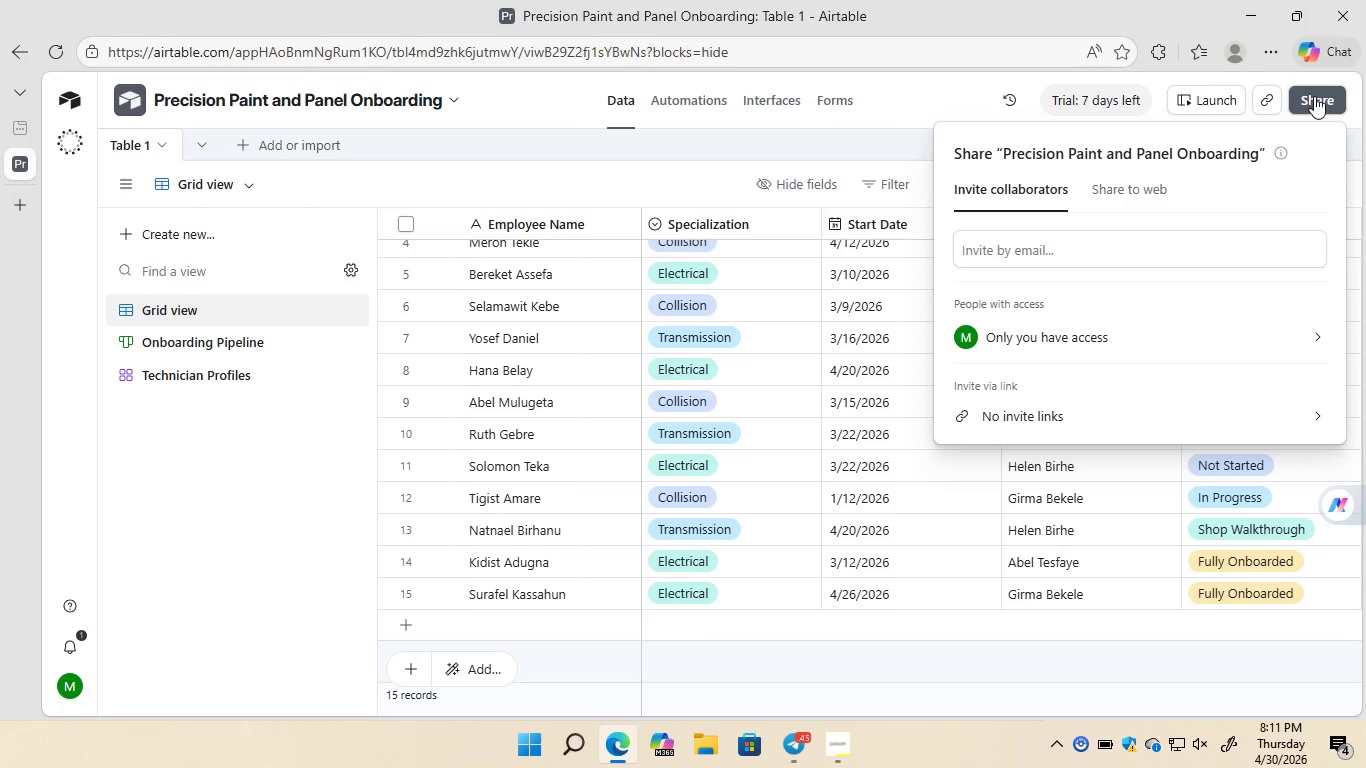 
wait(7.31)
 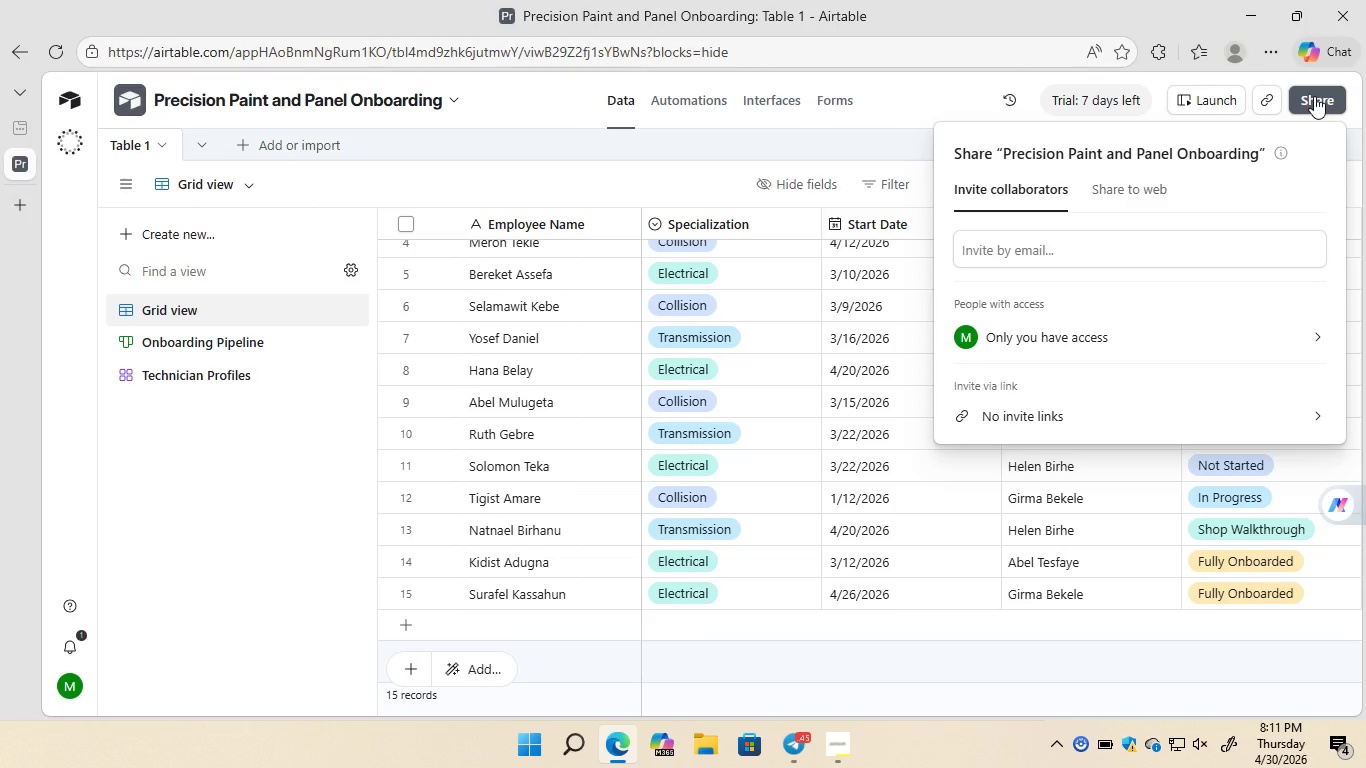 
left_click([1147, 185])
 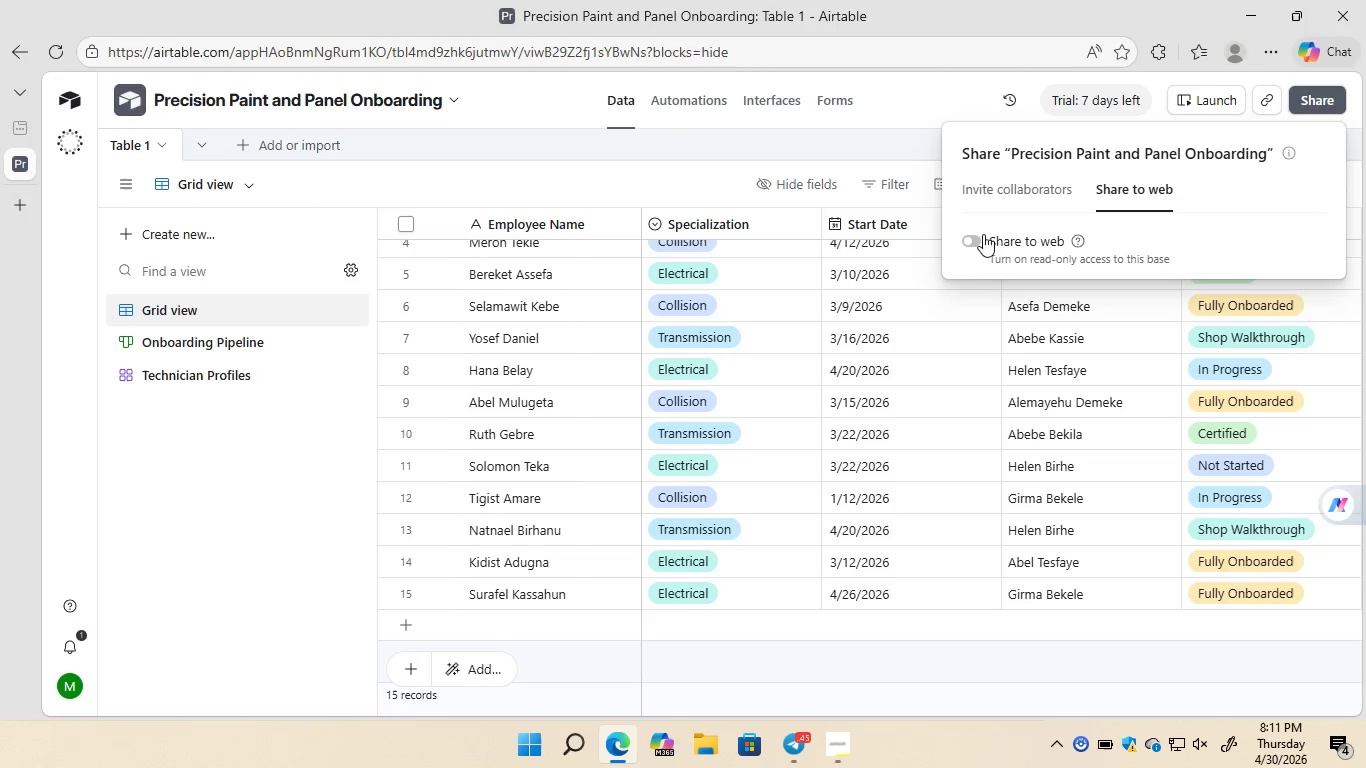 
left_click([977, 243])
 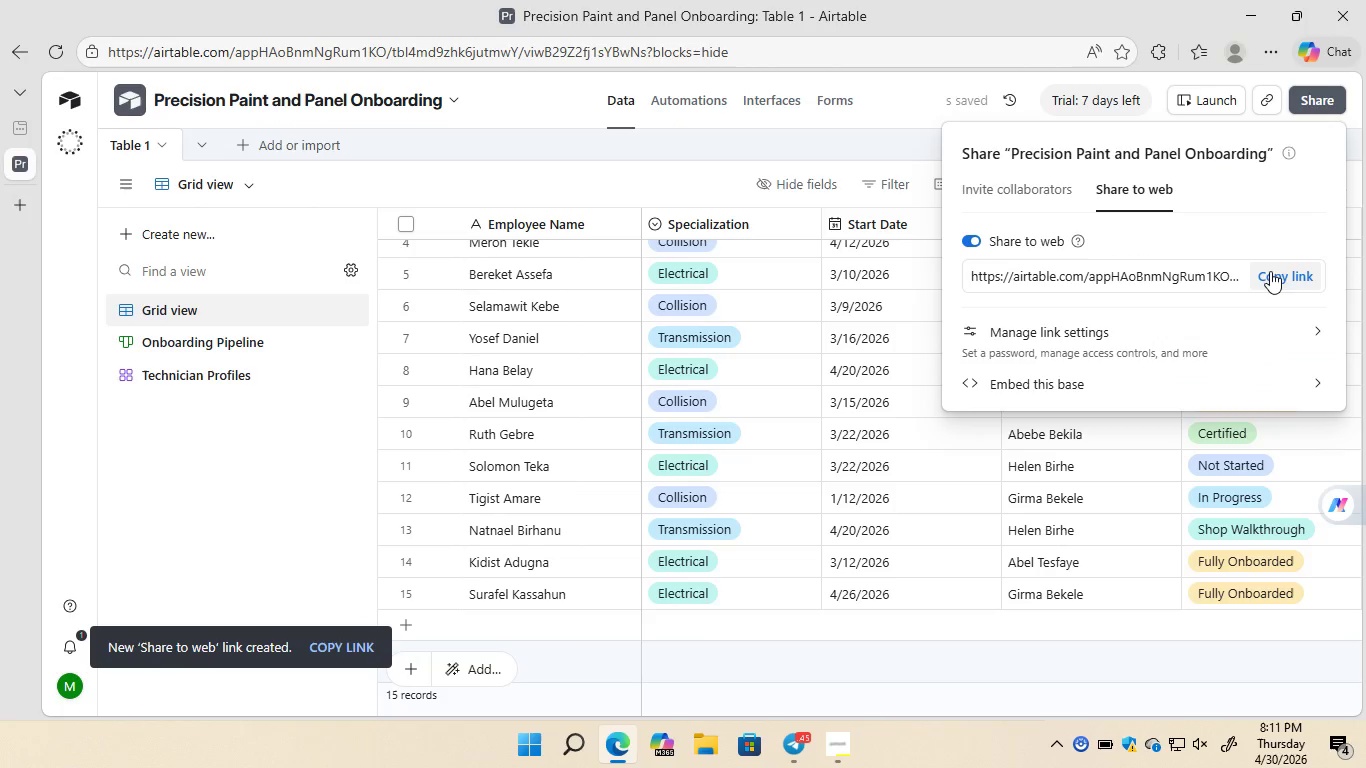 
left_click([1270, 271])
 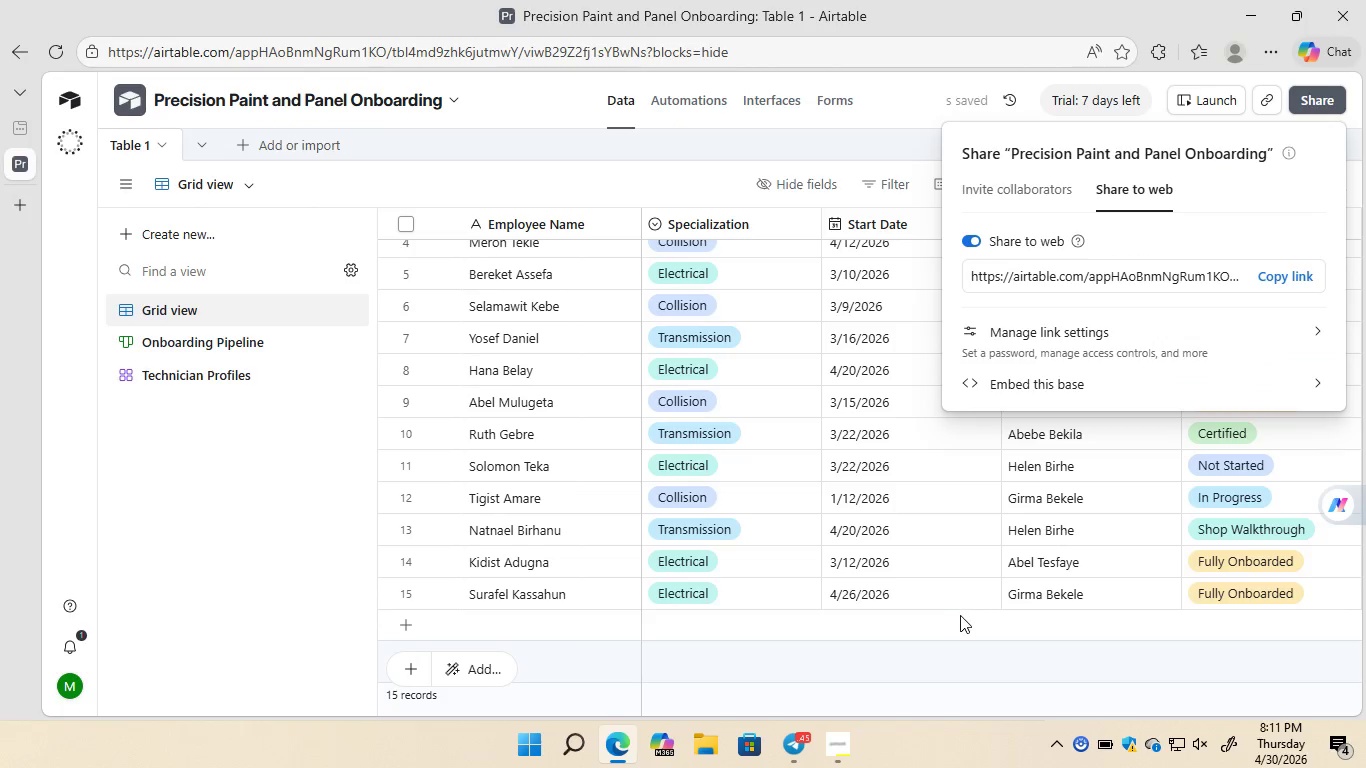 
left_click([954, 617])
 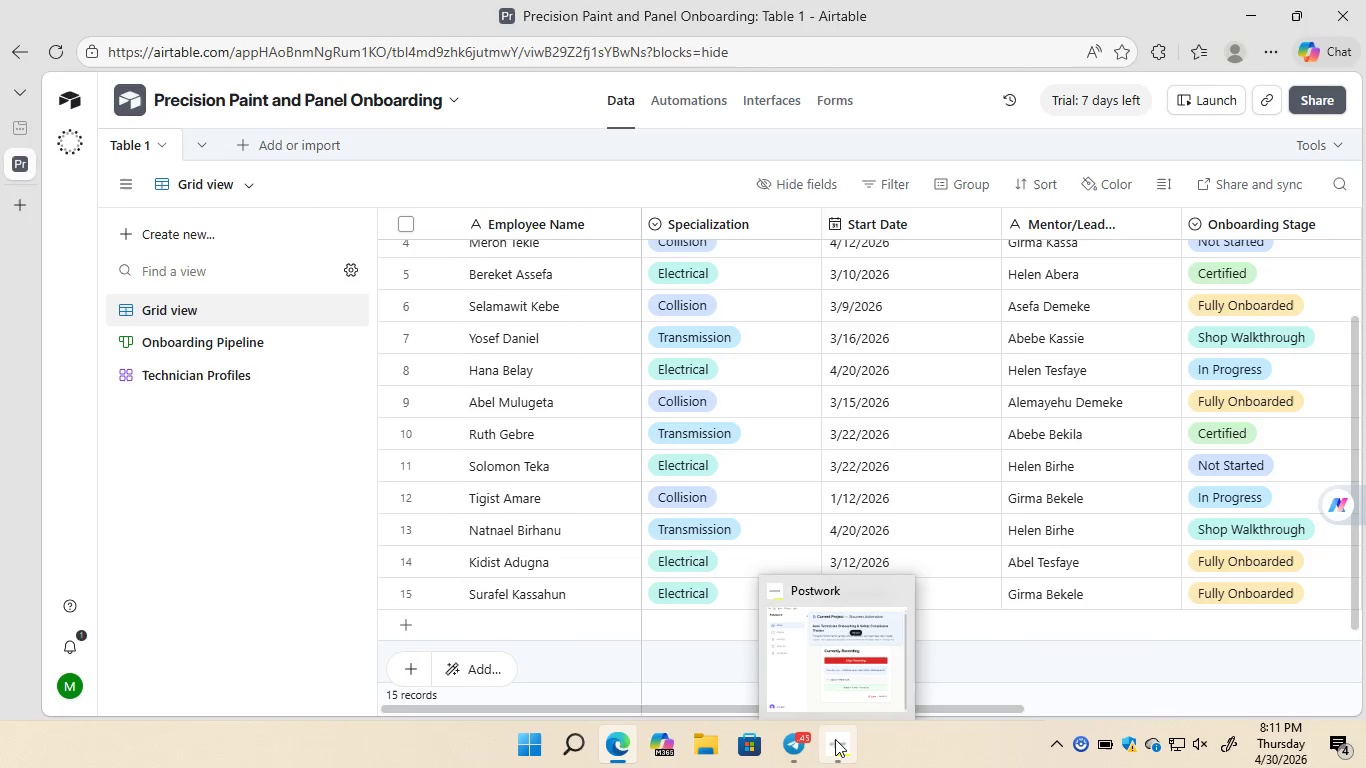 
wait(5.22)
 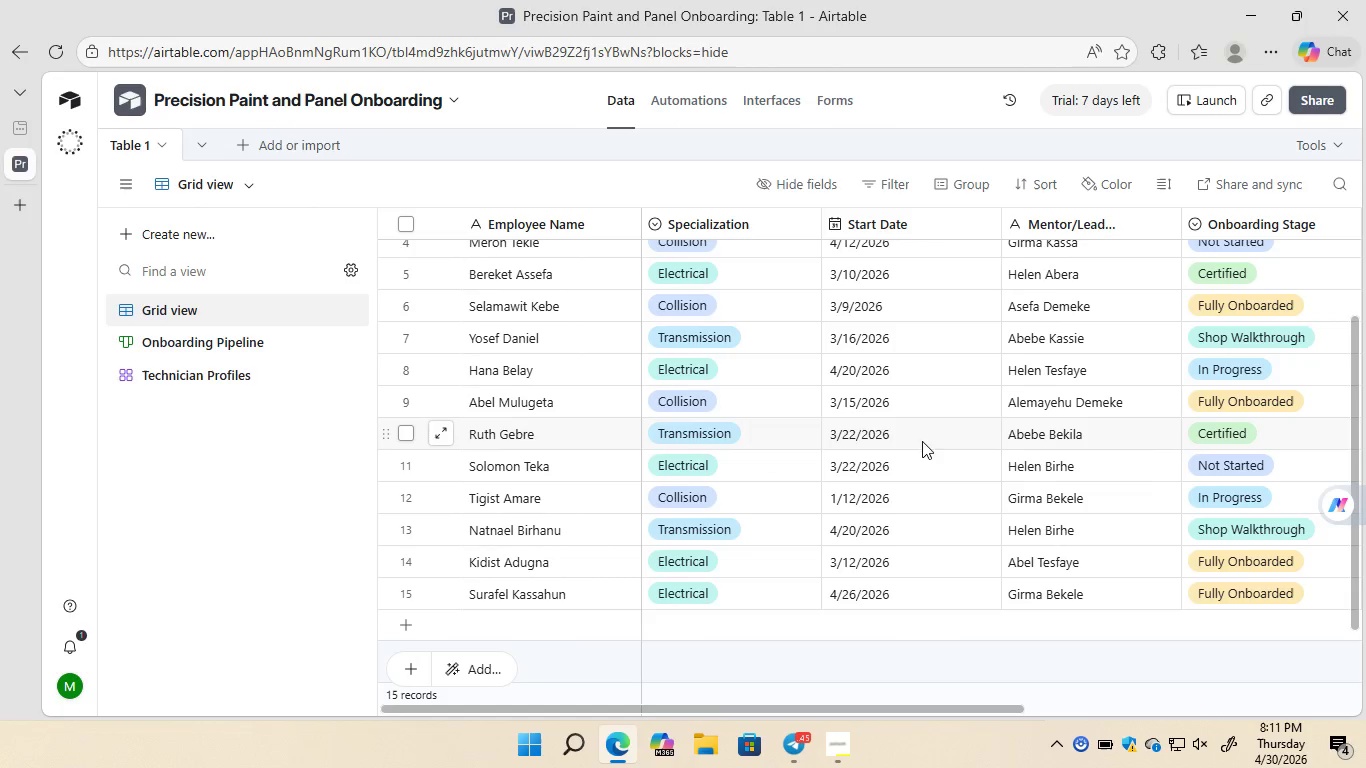 
left_click([820, 685])